 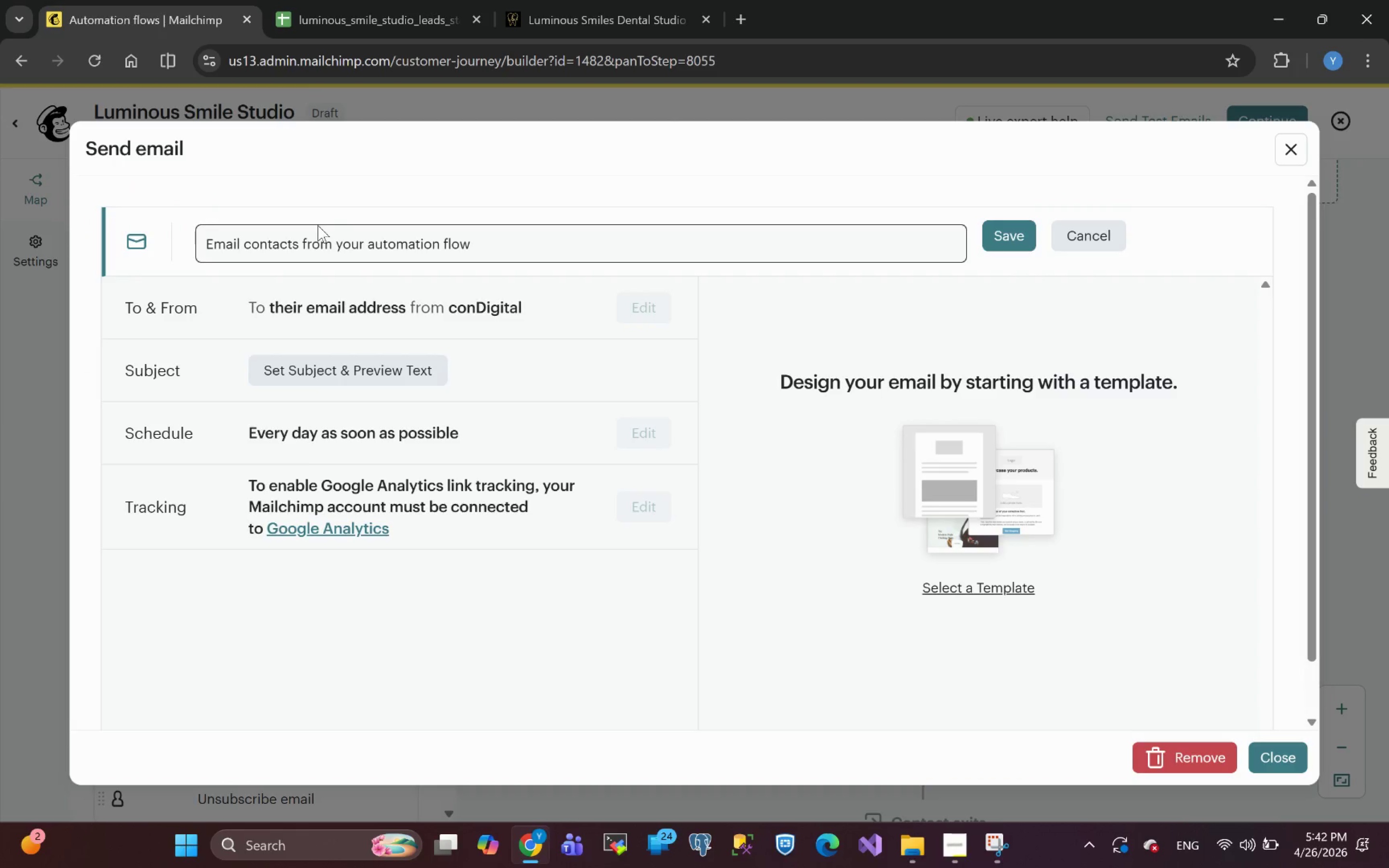 
left_click_drag(start_coordinate=[500, 244], to_coordinate=[15, 287])
 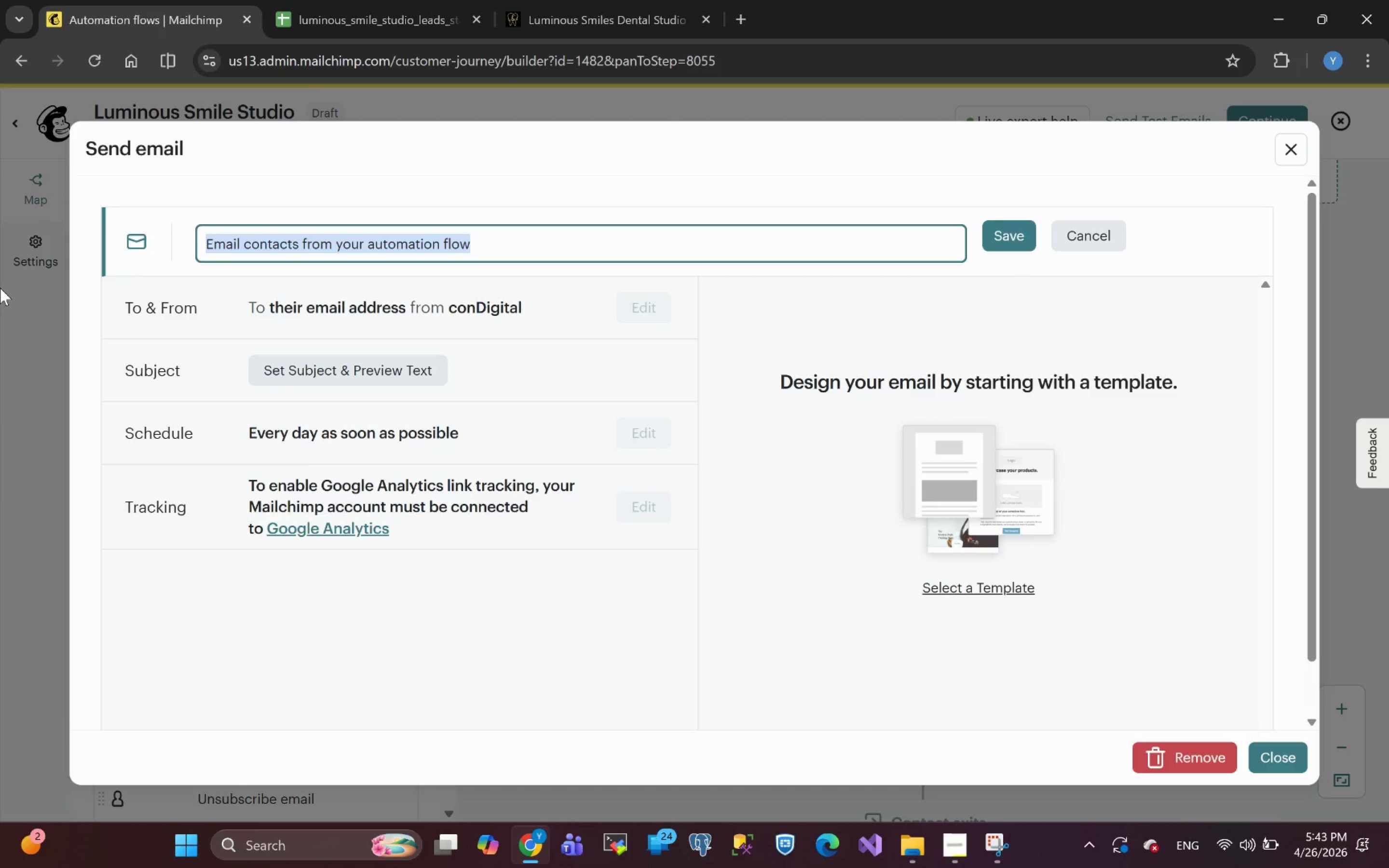 
type(Meet Your Doctor)
 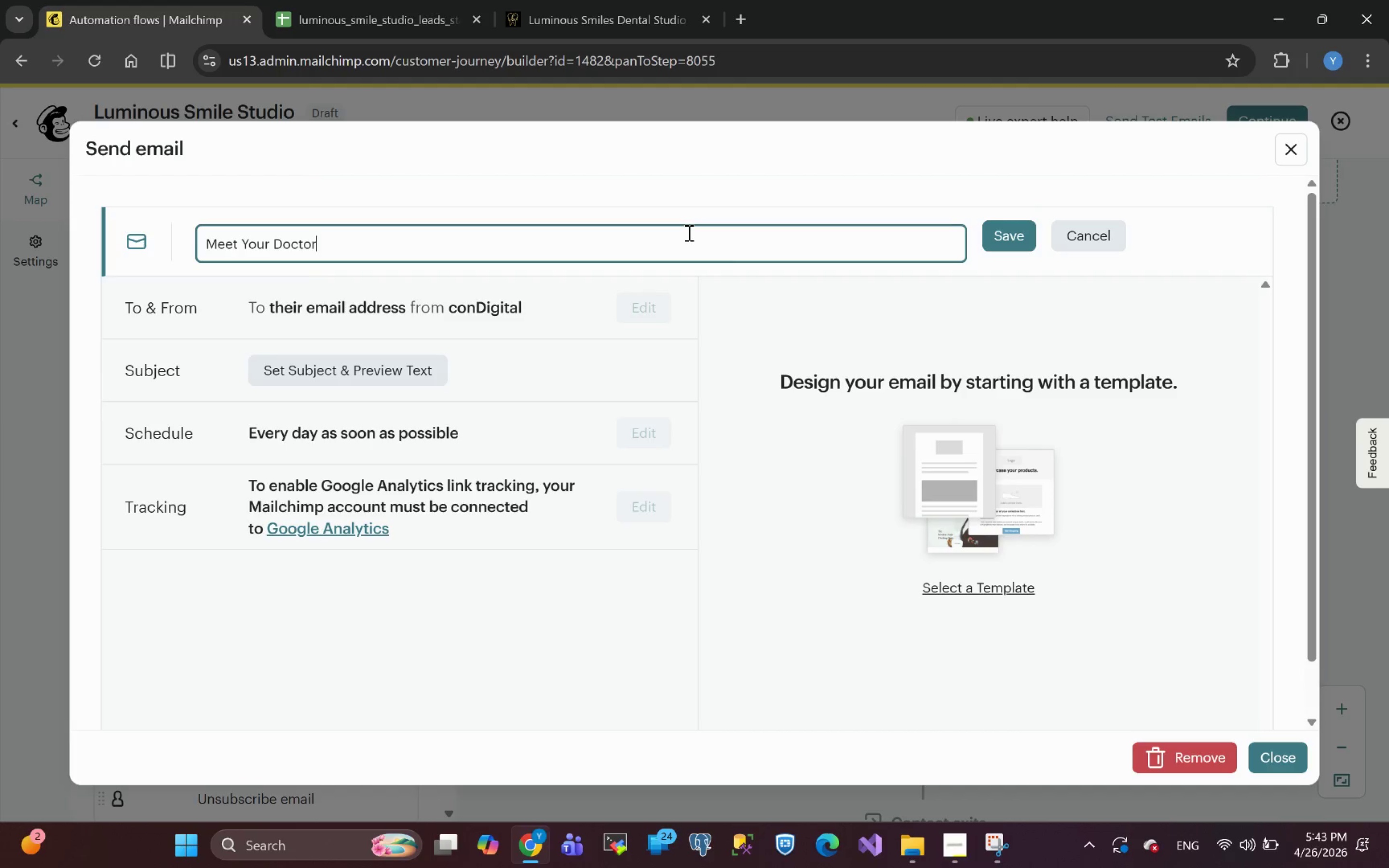 
left_click([999, 232])
 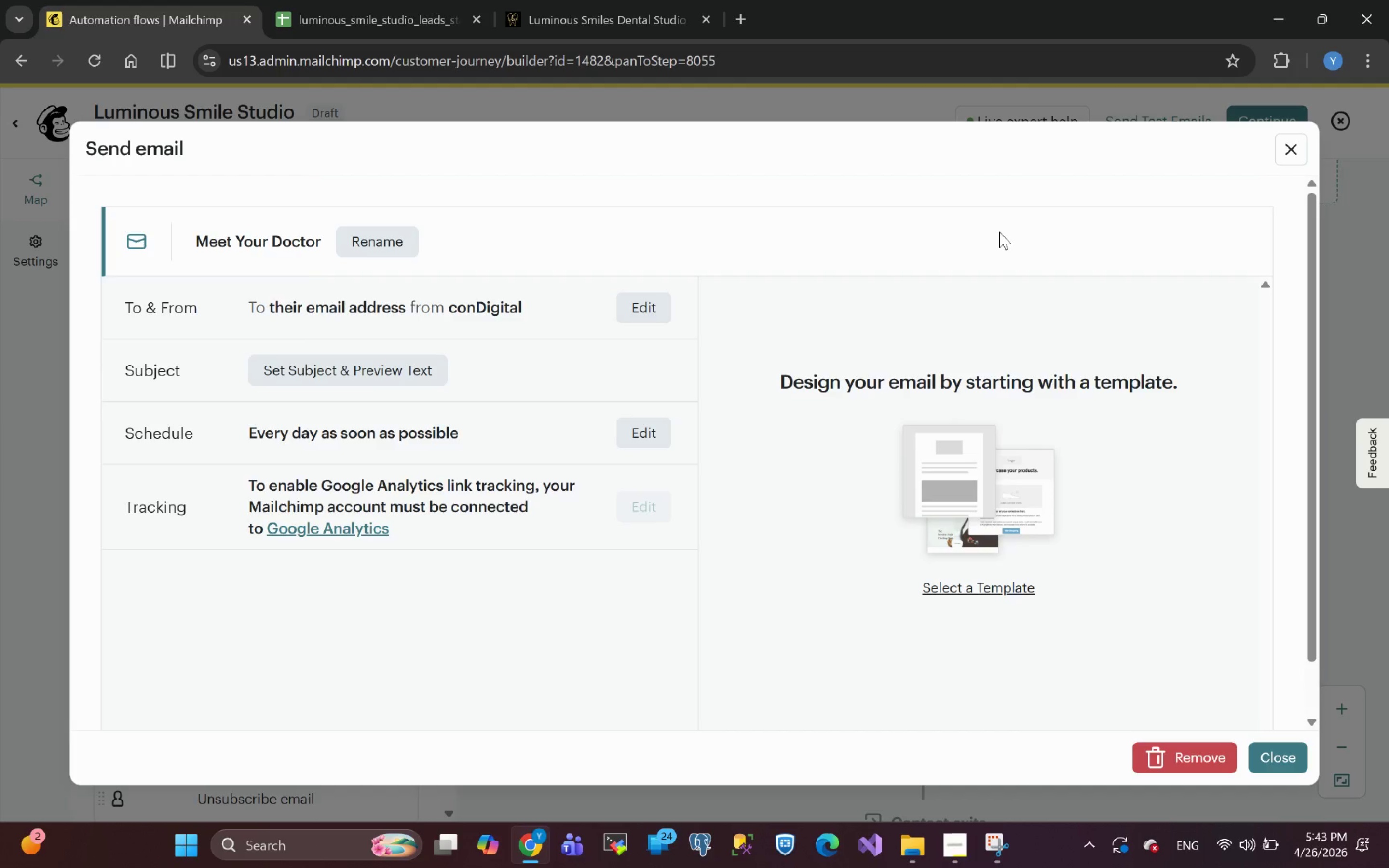 
wait(6.2)
 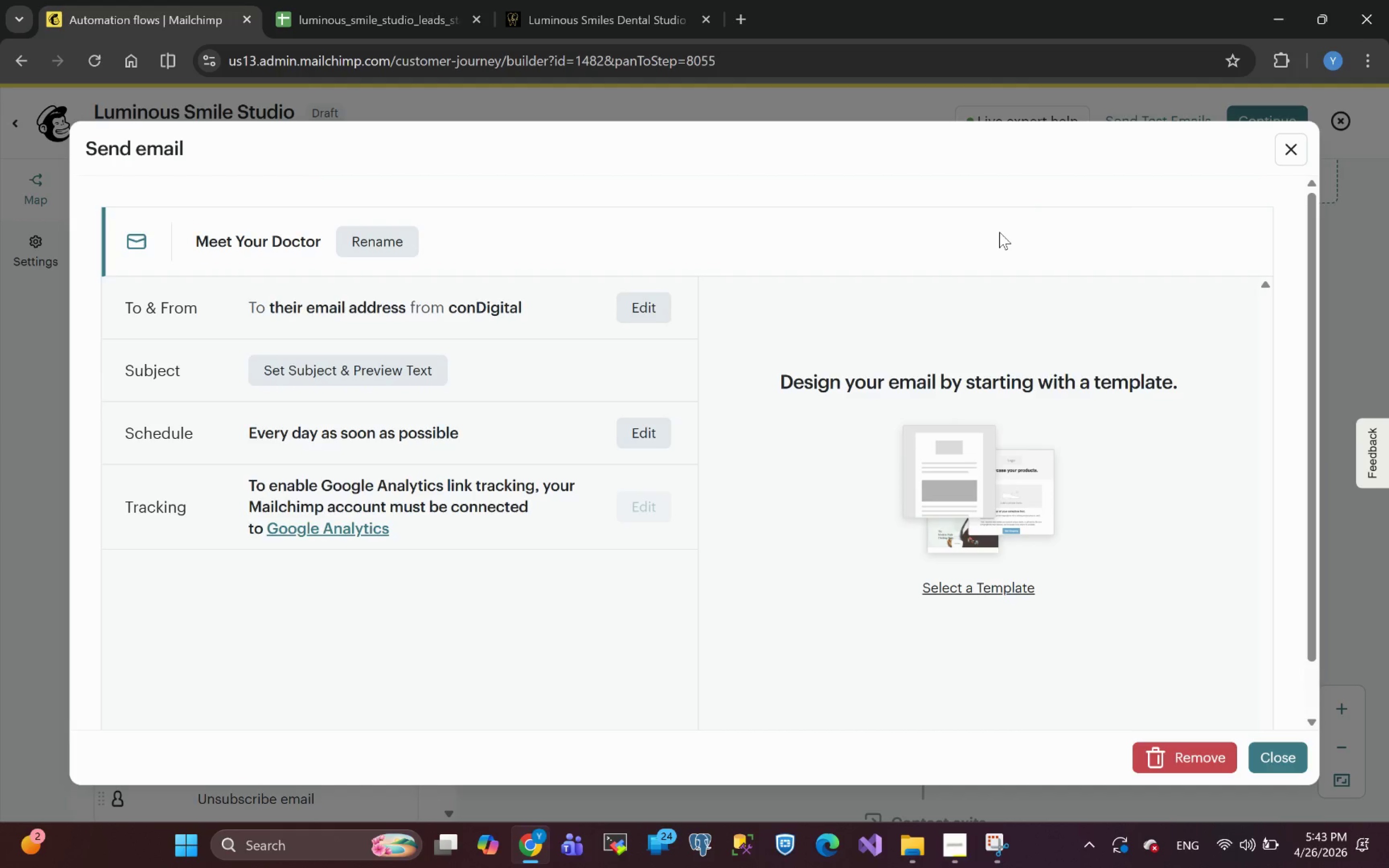 
left_click([320, 373])
 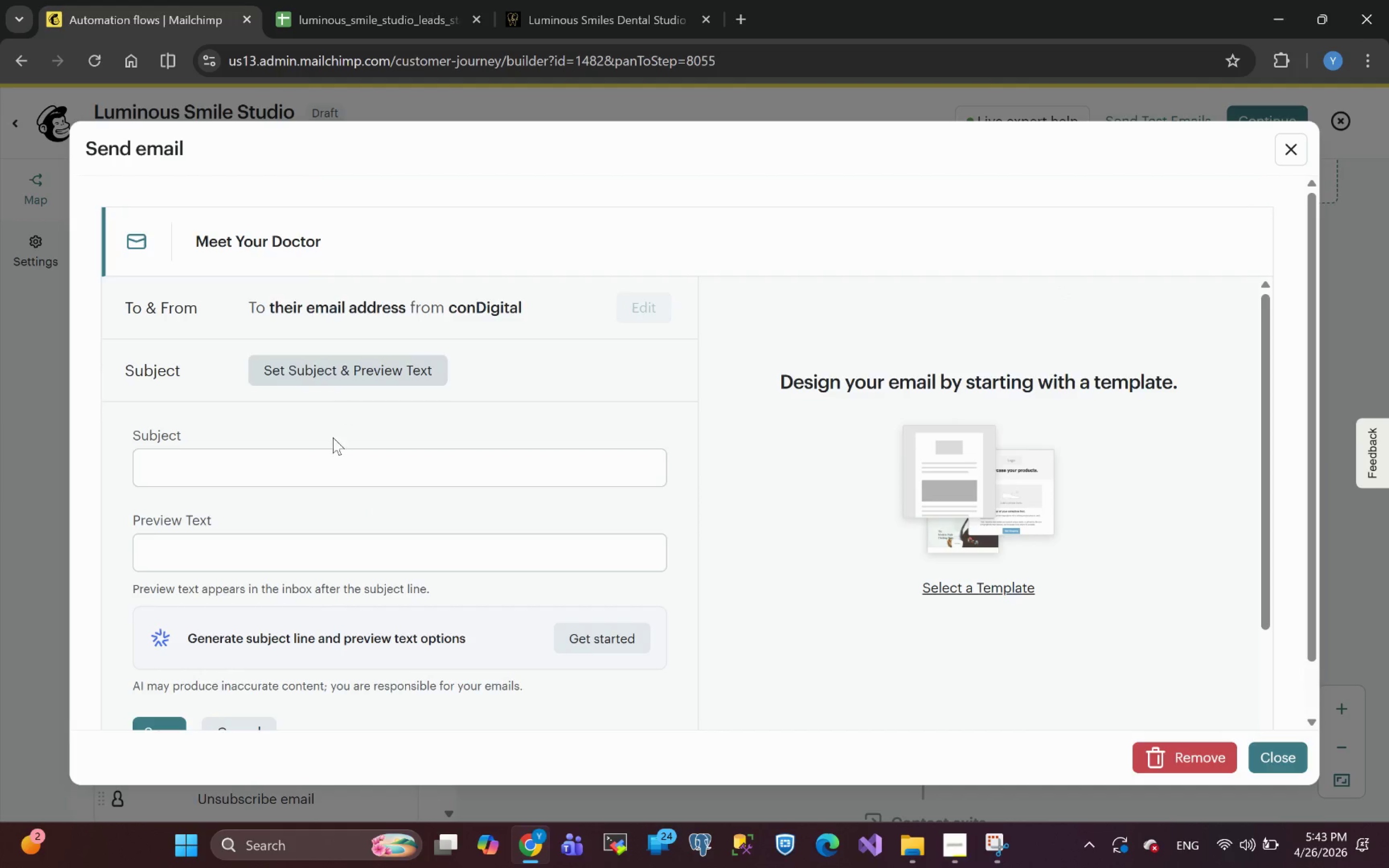 
left_click([217, 472])
 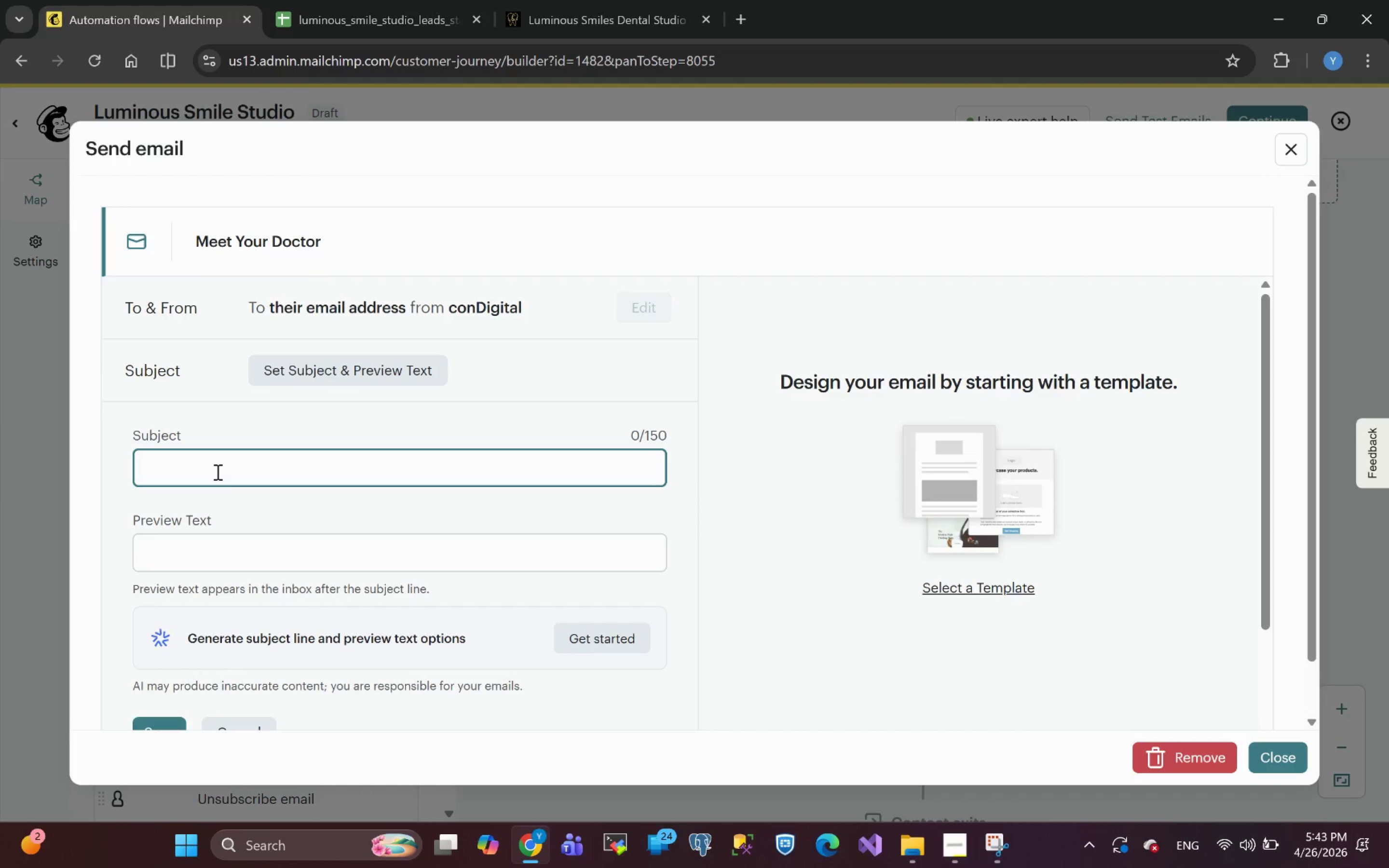 
wait(7.0)
 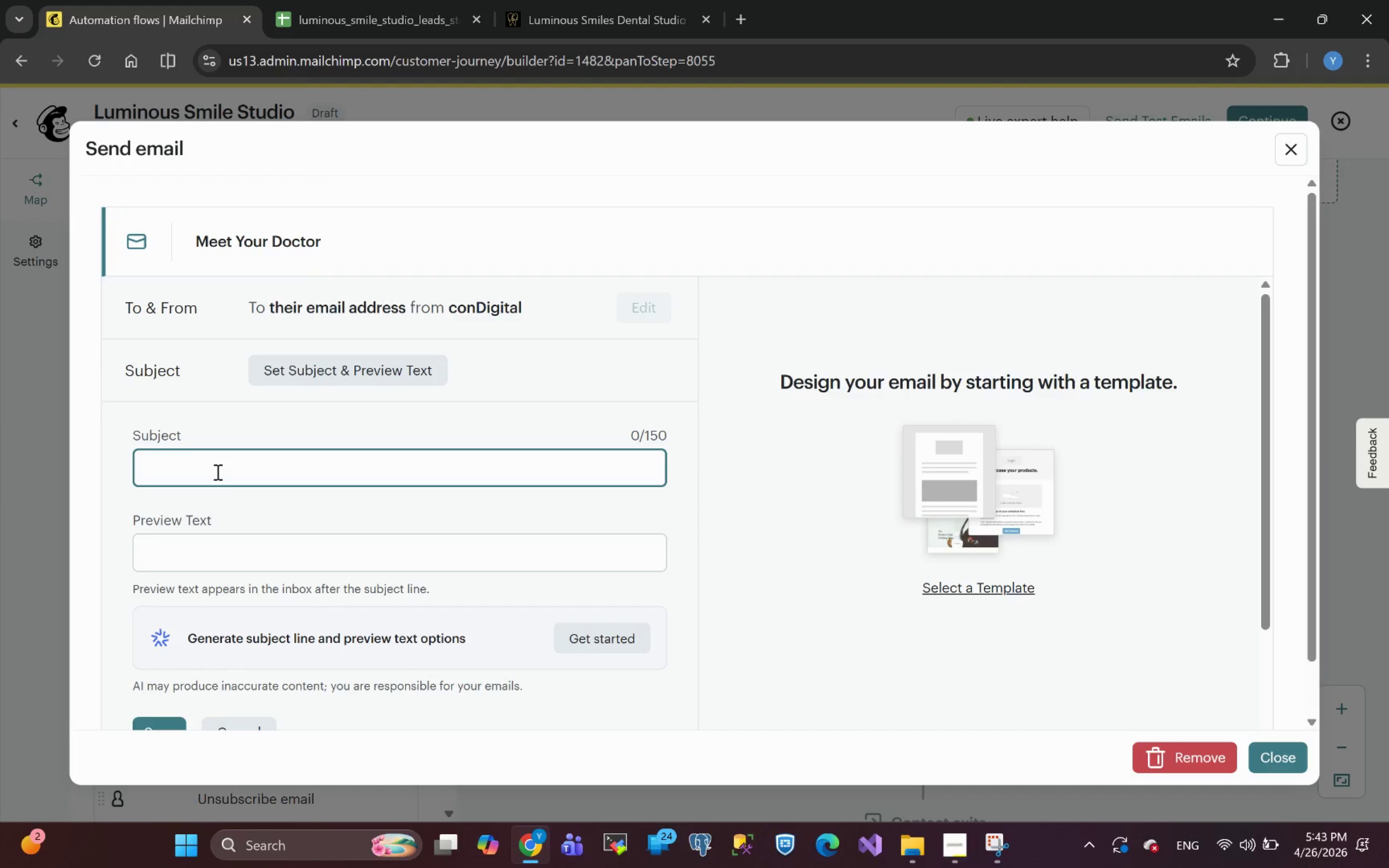 
type(Meet Your Smile Expert, )
 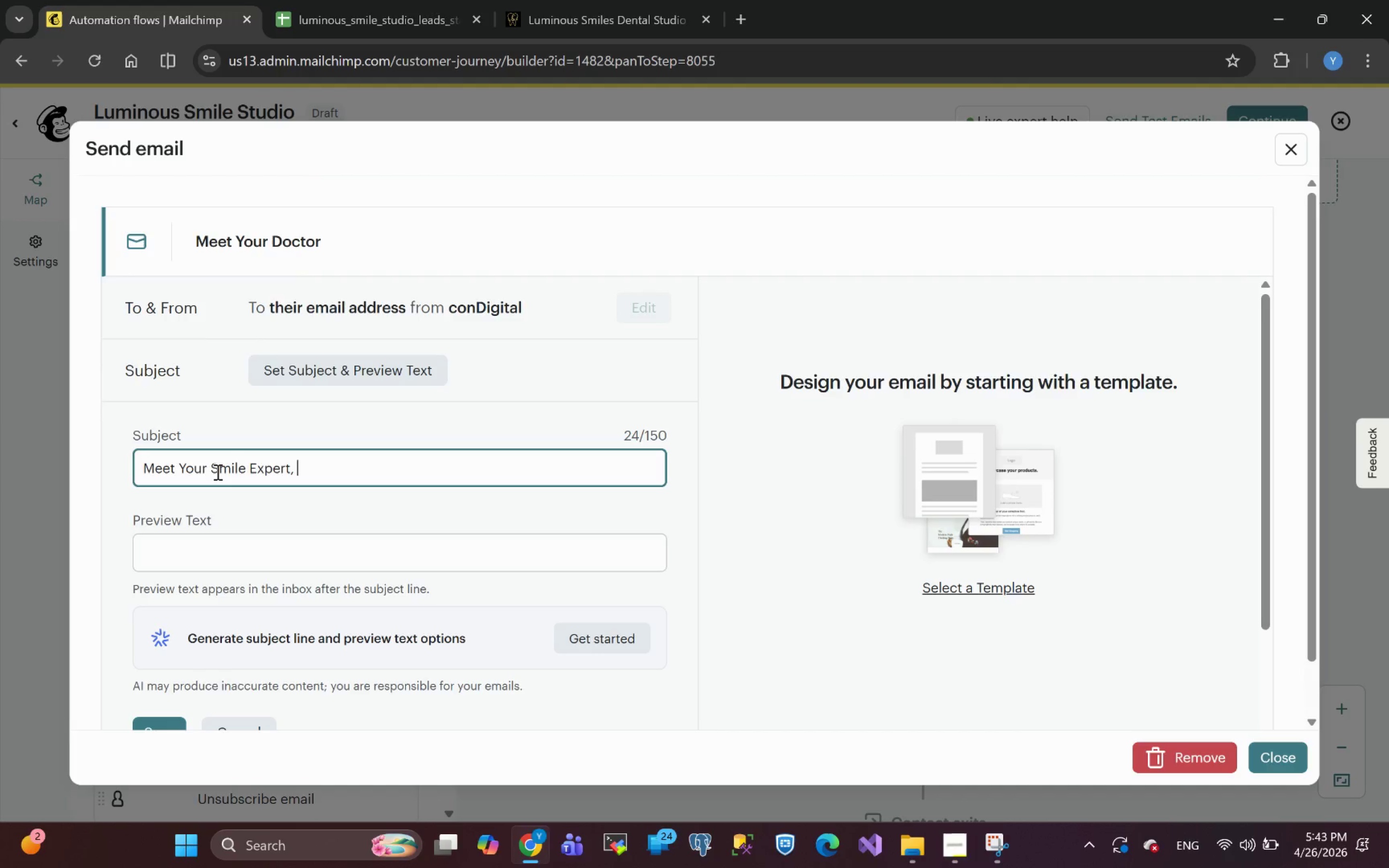 
wait(12.88)
 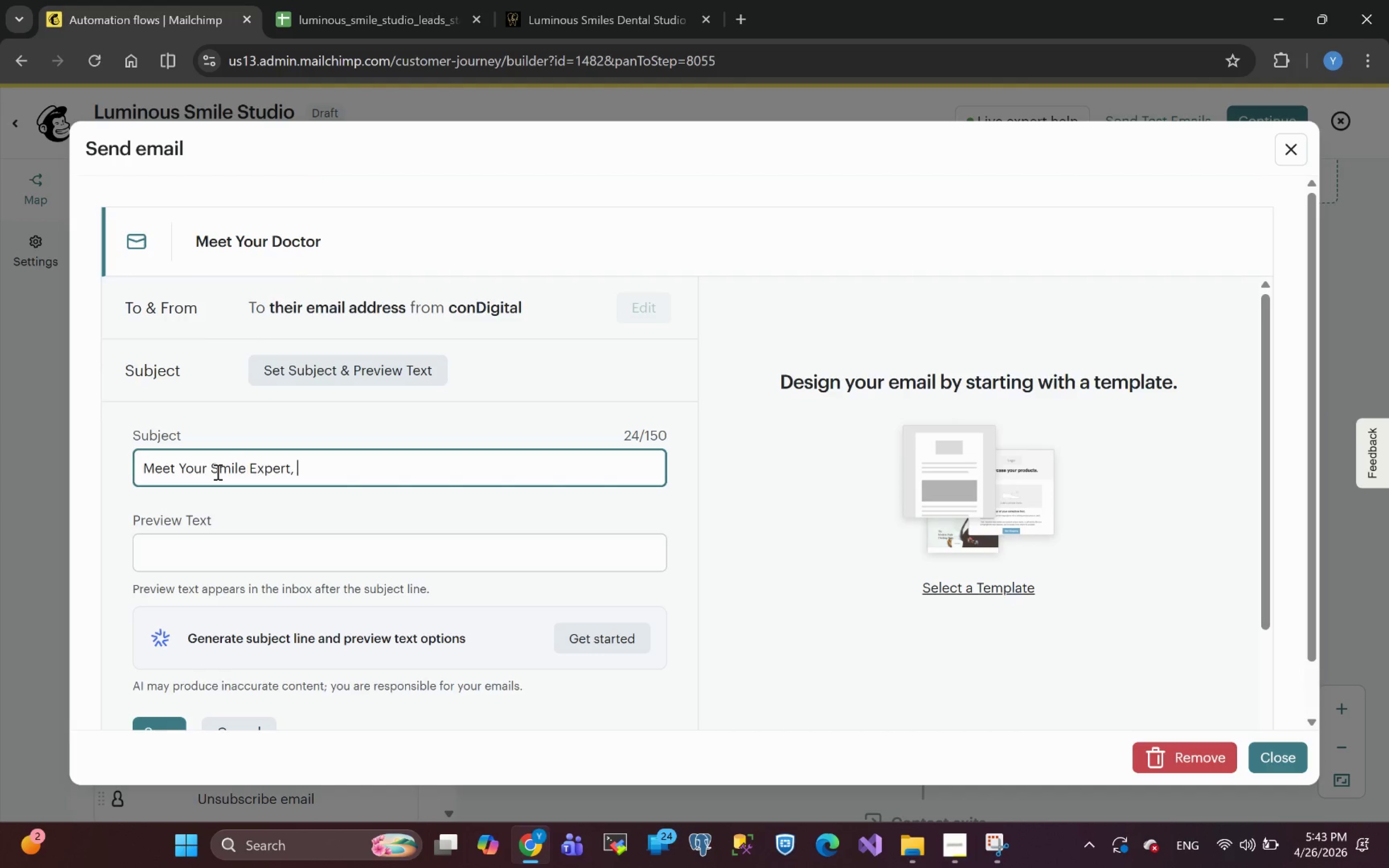 
type(*|FNAME|*)
 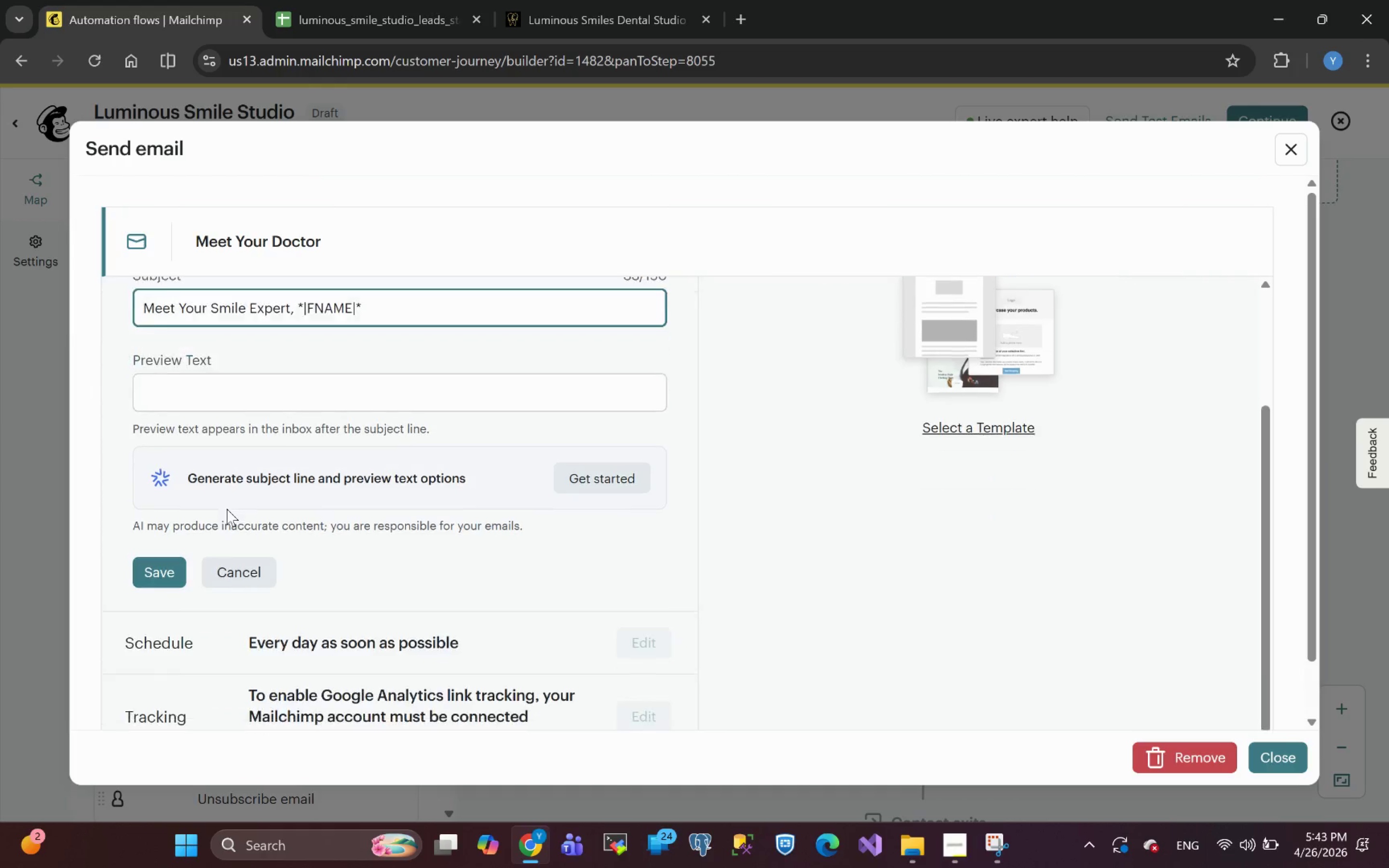 
left_click([162, 574])
 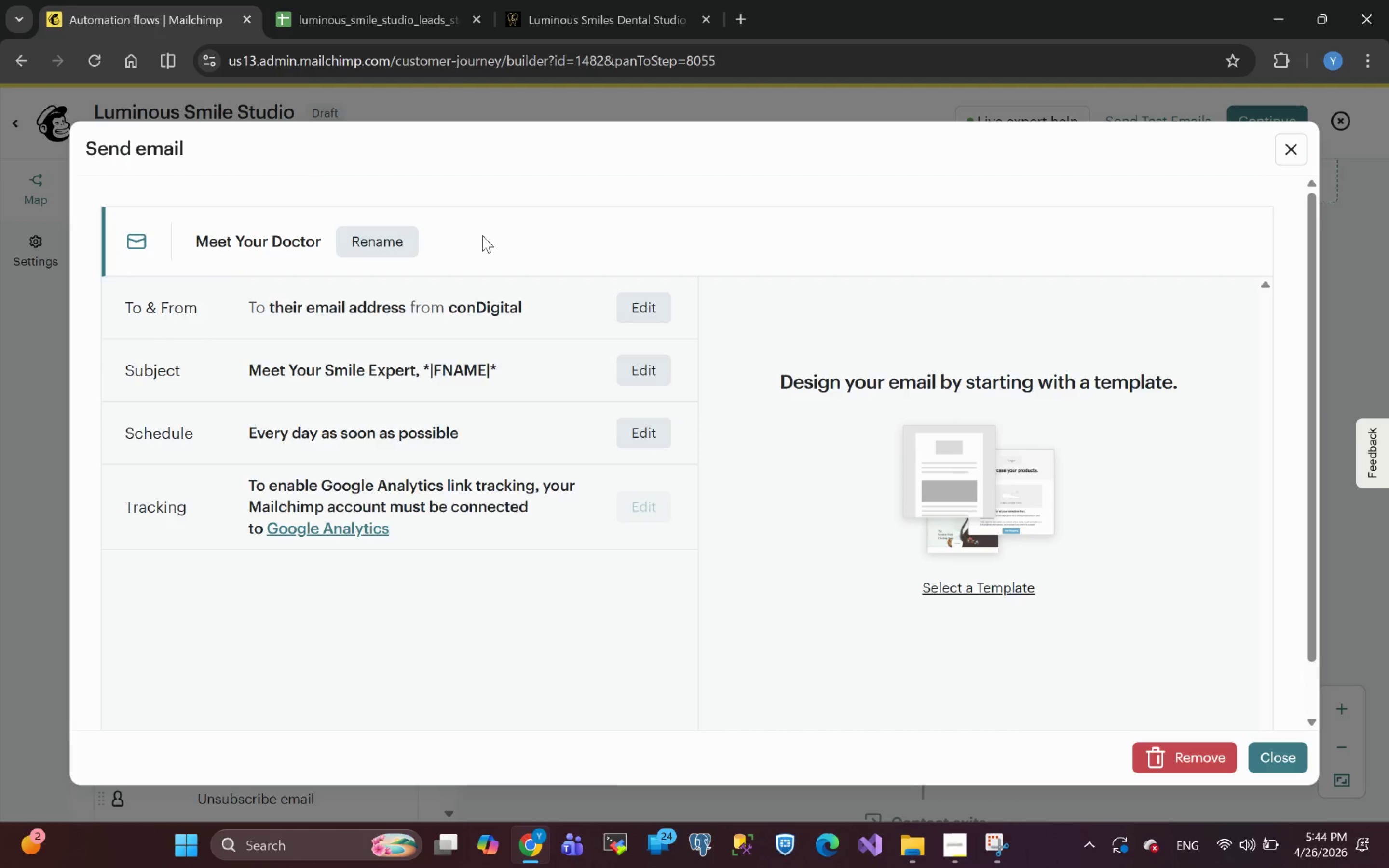 
wait(38.47)
 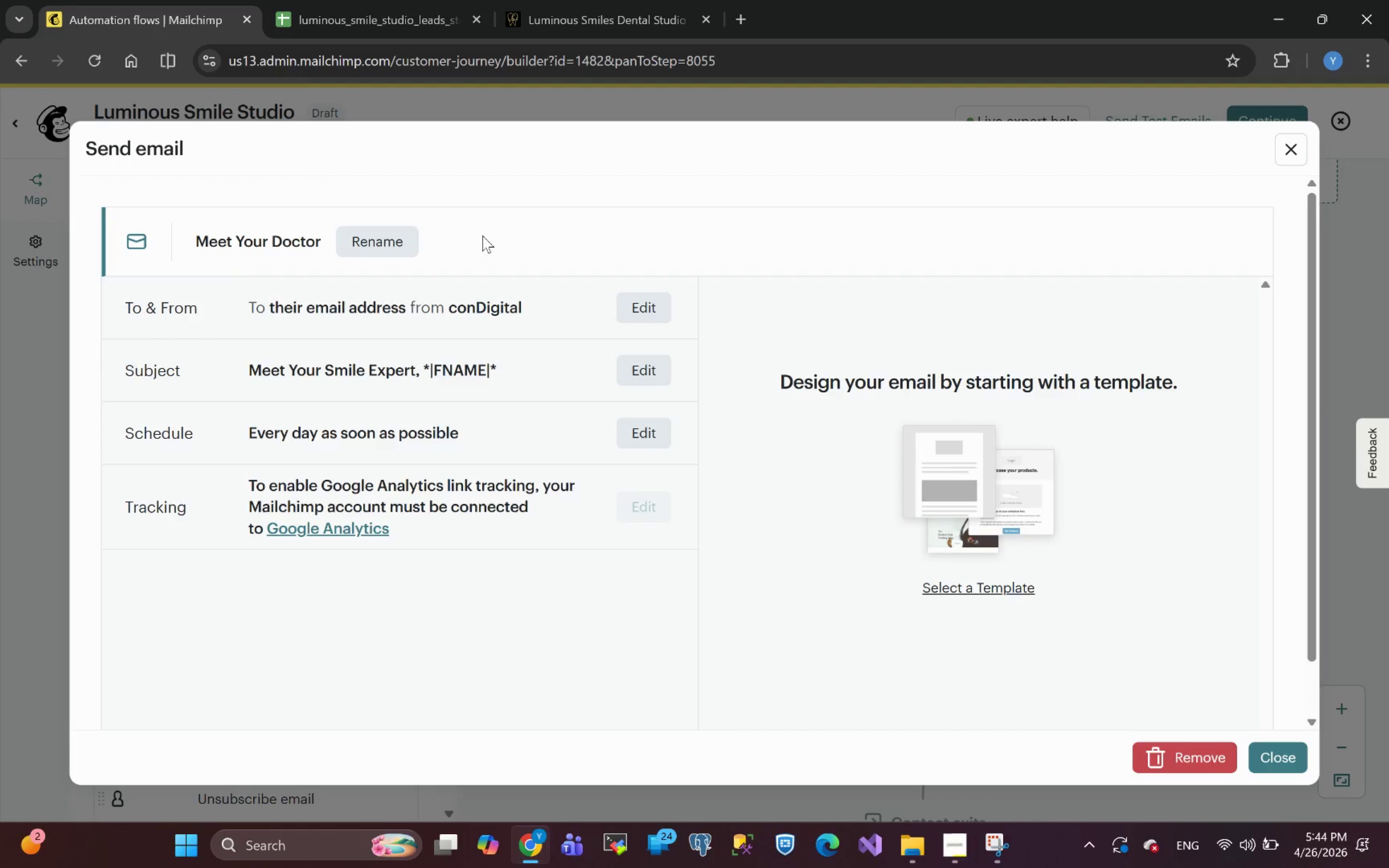 
left_click([1005, 587])
 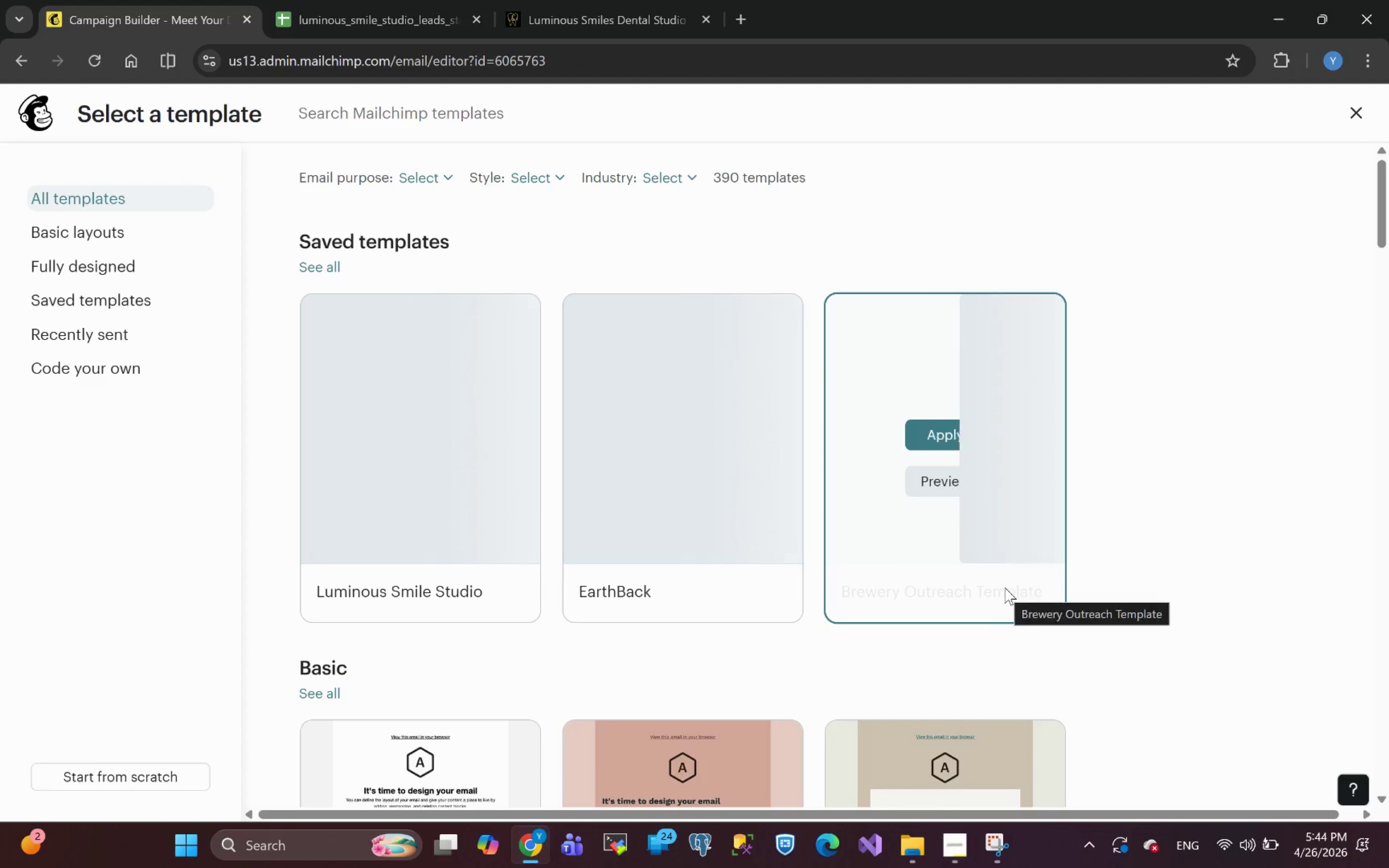 
wait(10.08)
 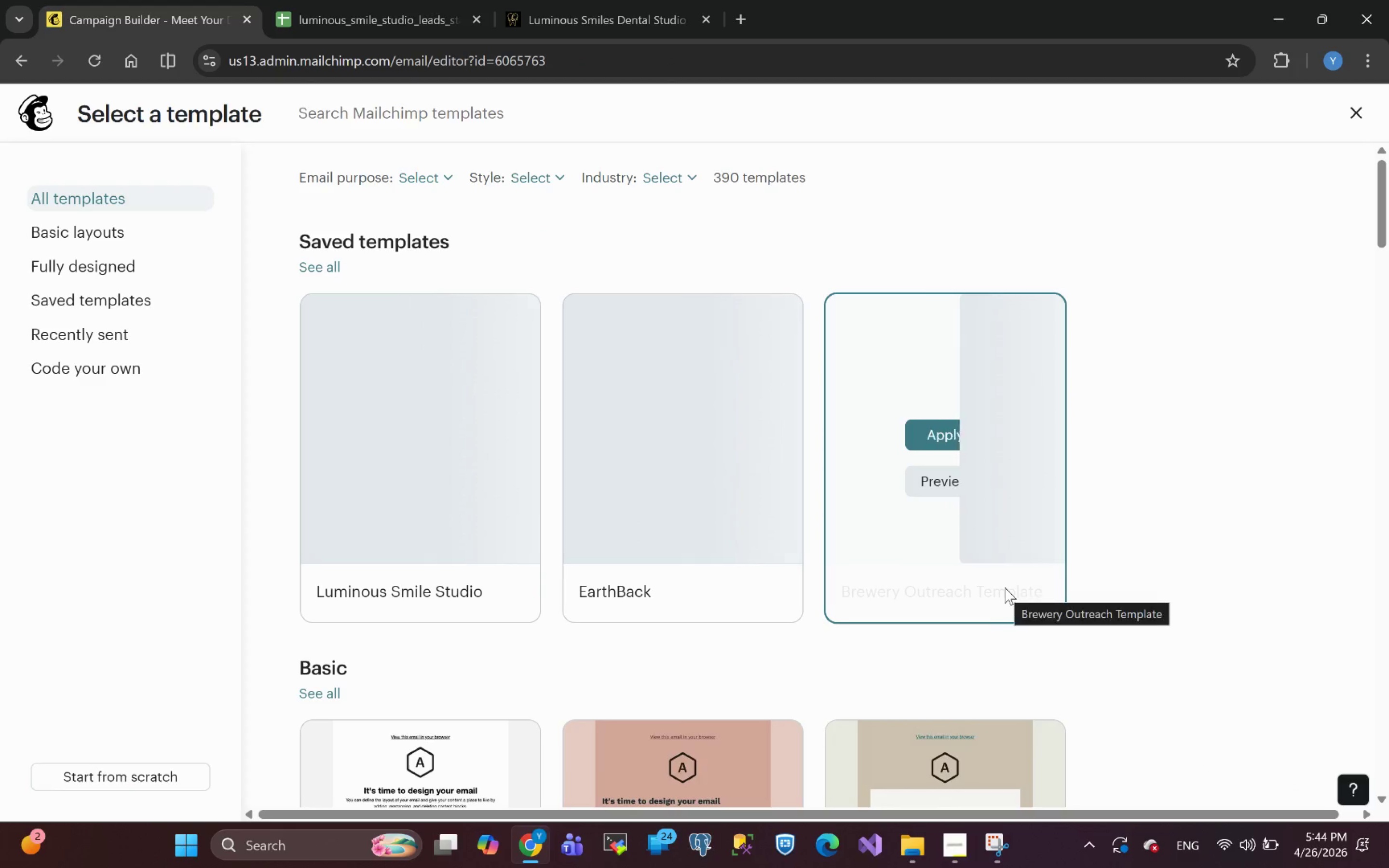 
left_click([420, 435])
 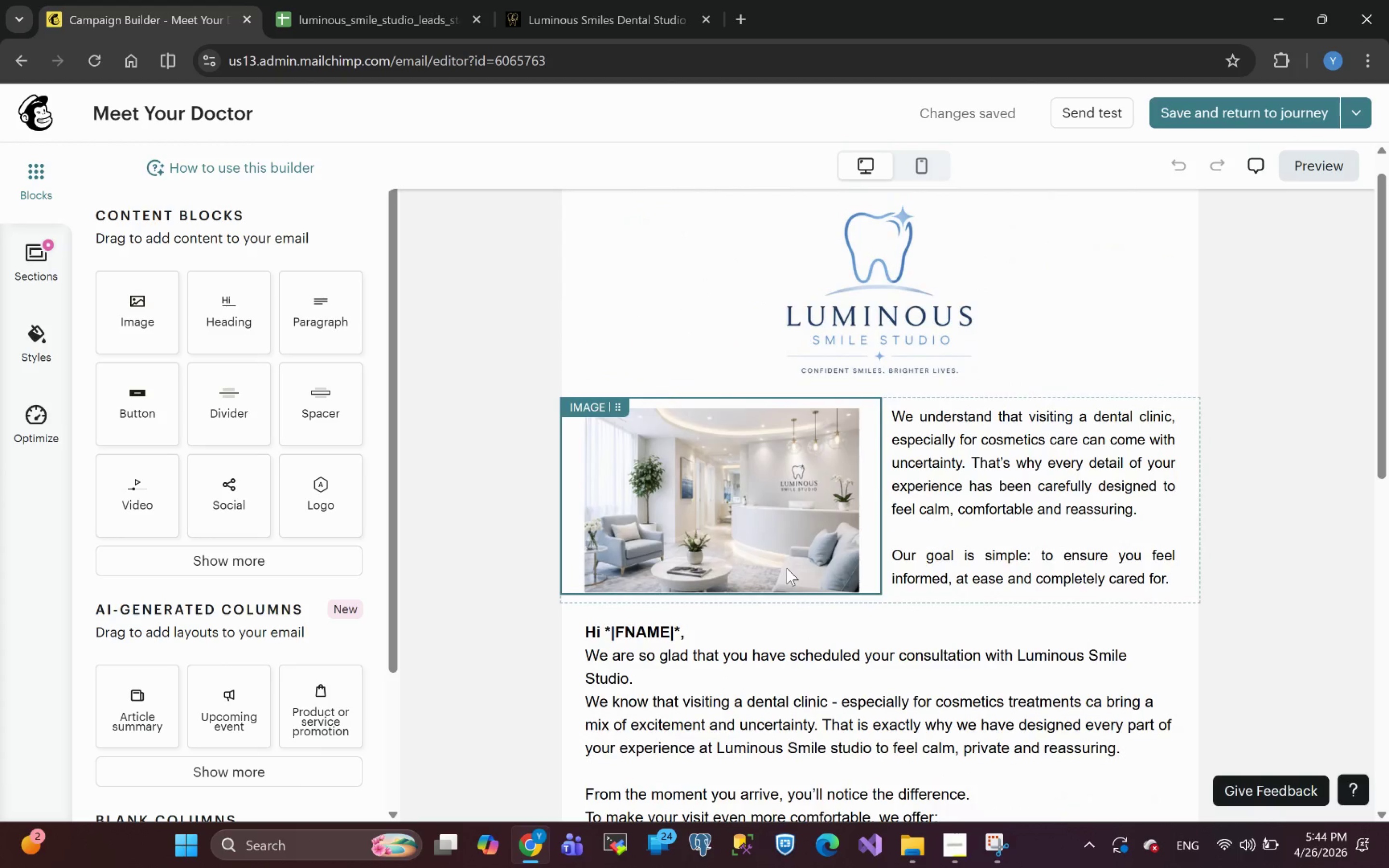 
wait(14.75)
 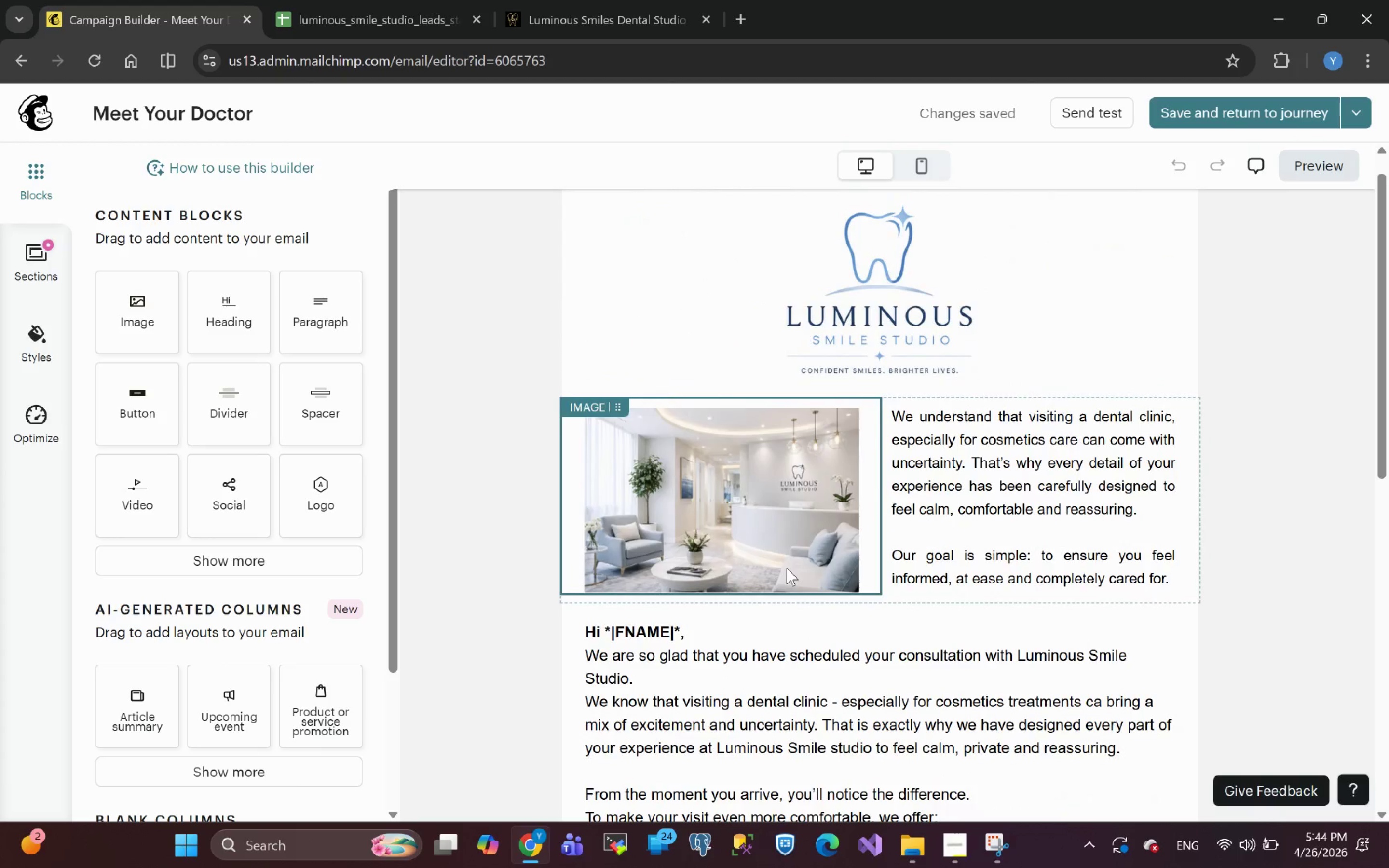 
left_click([1199, 455])
 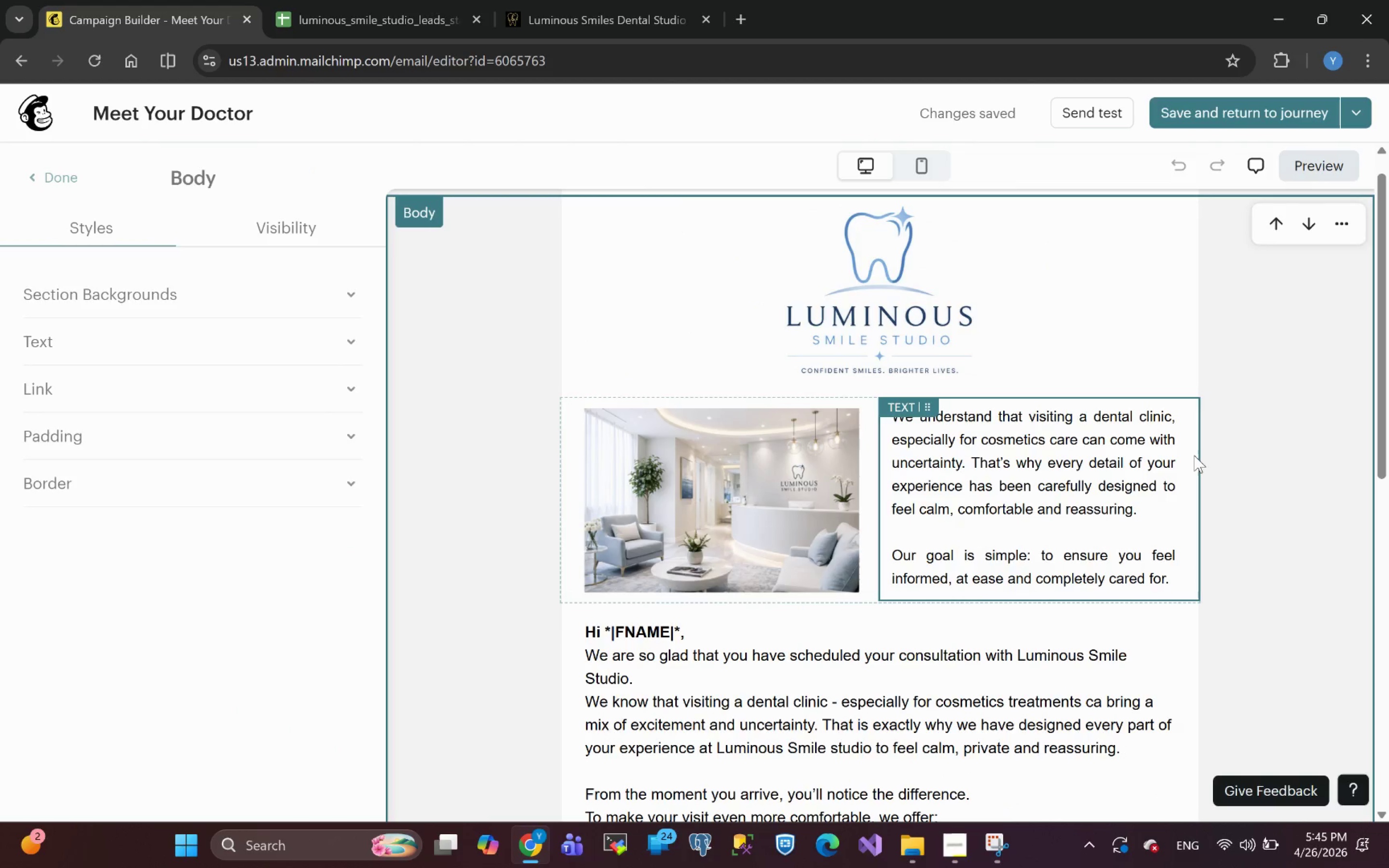 
left_click([1194, 455])
 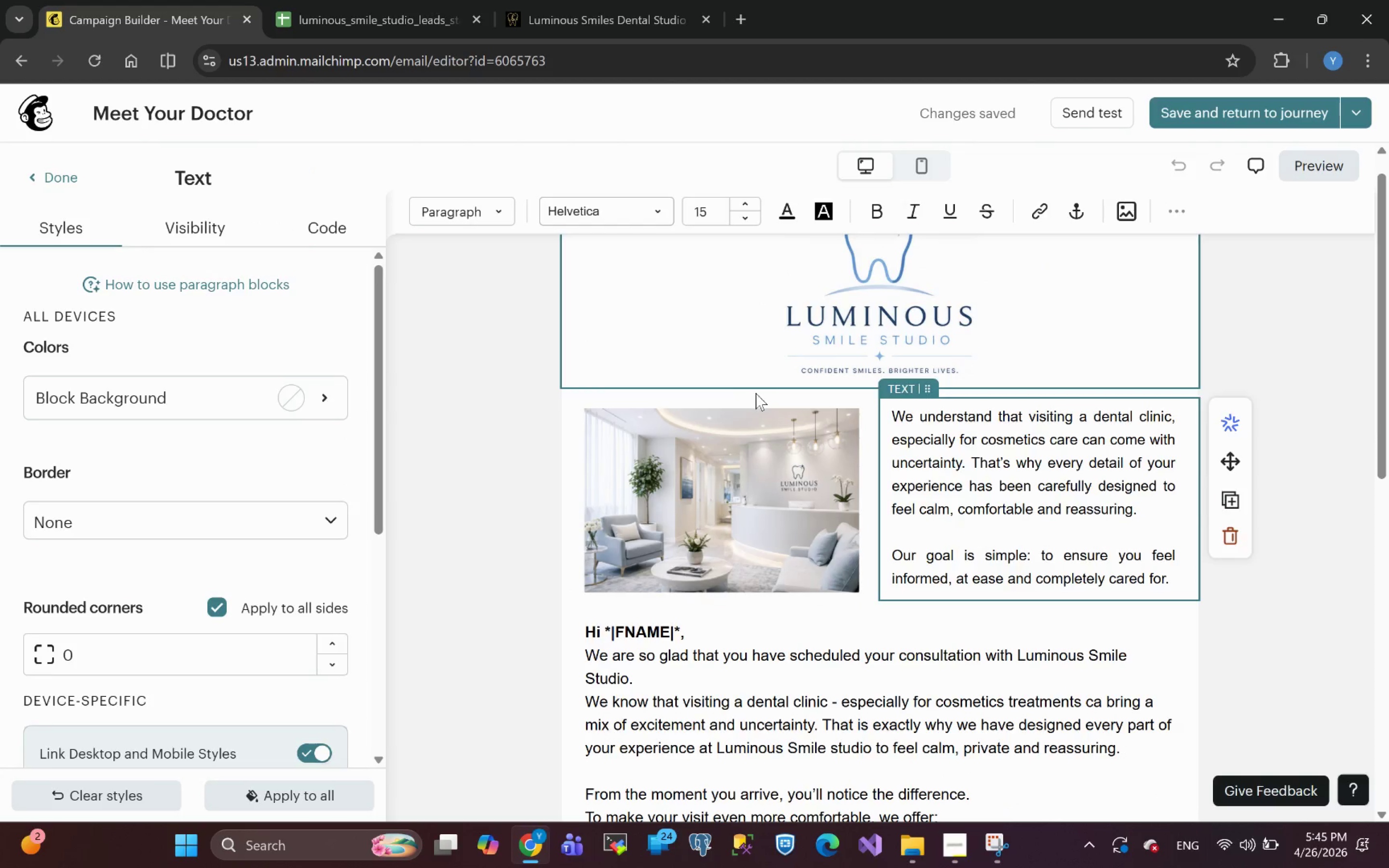 
left_click([759, 399])
 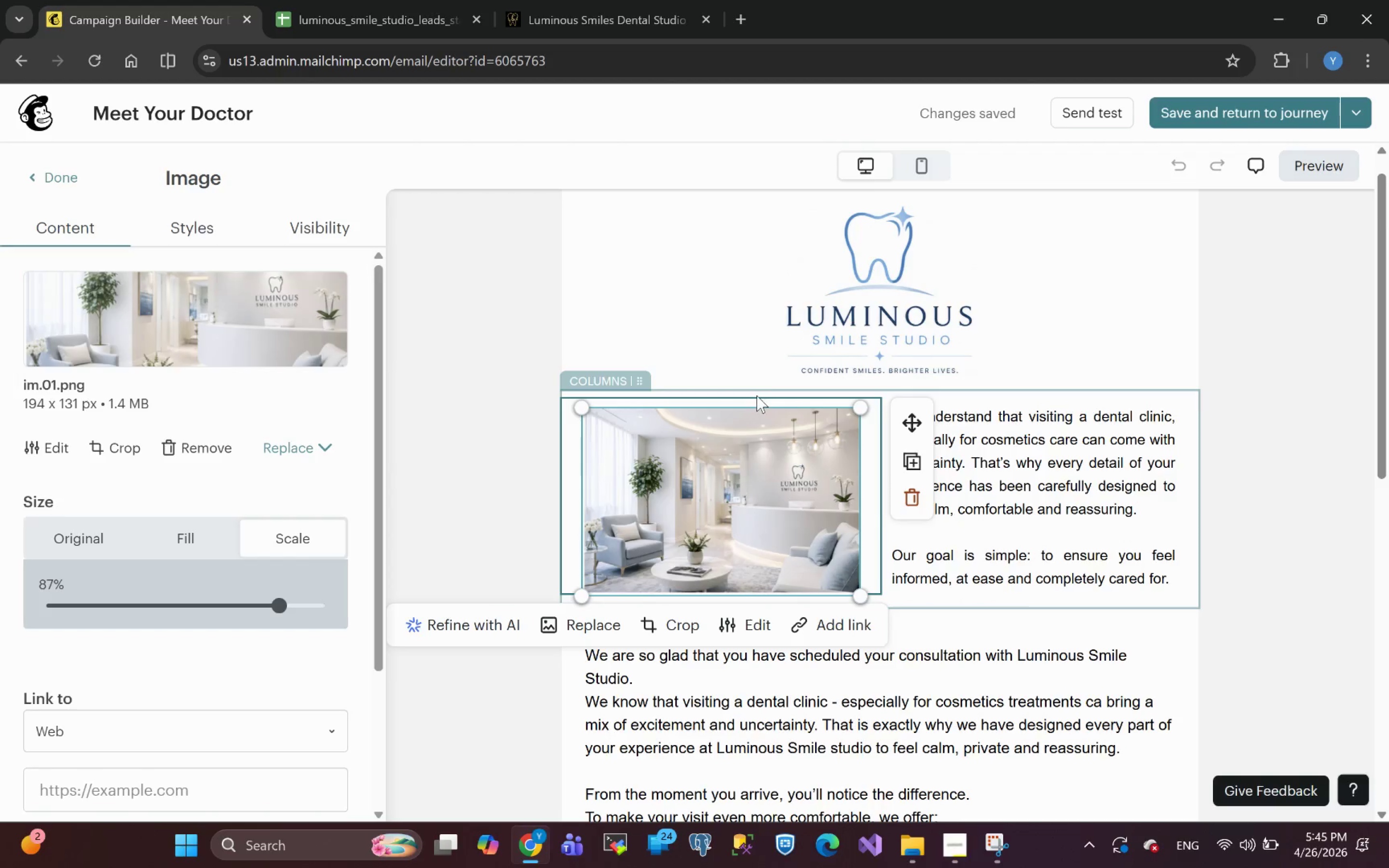 
left_click([756, 396])
 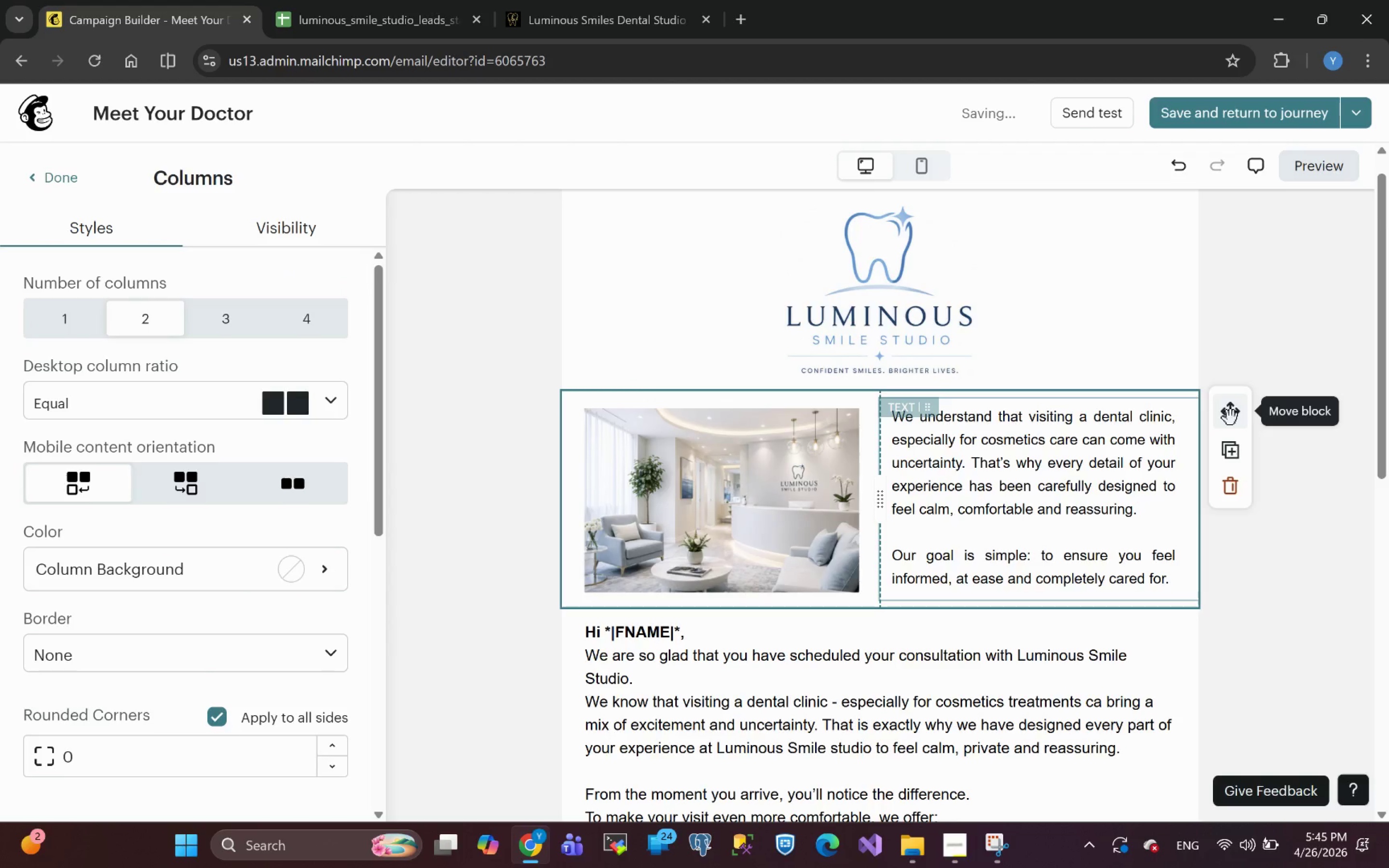 
left_click_drag(start_coordinate=[1230, 418], to_coordinate=[926, 529])
 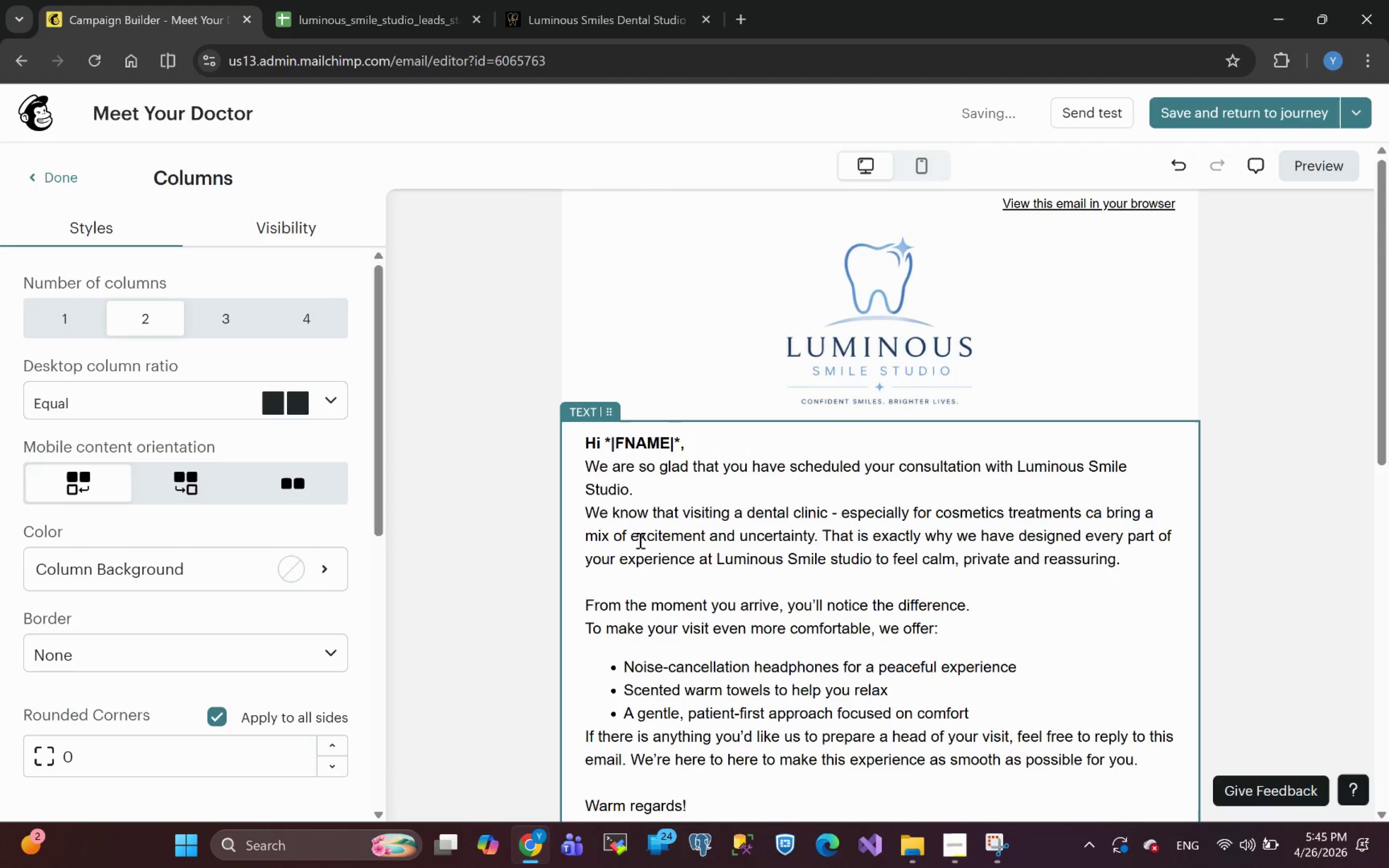 
wait(5.25)
 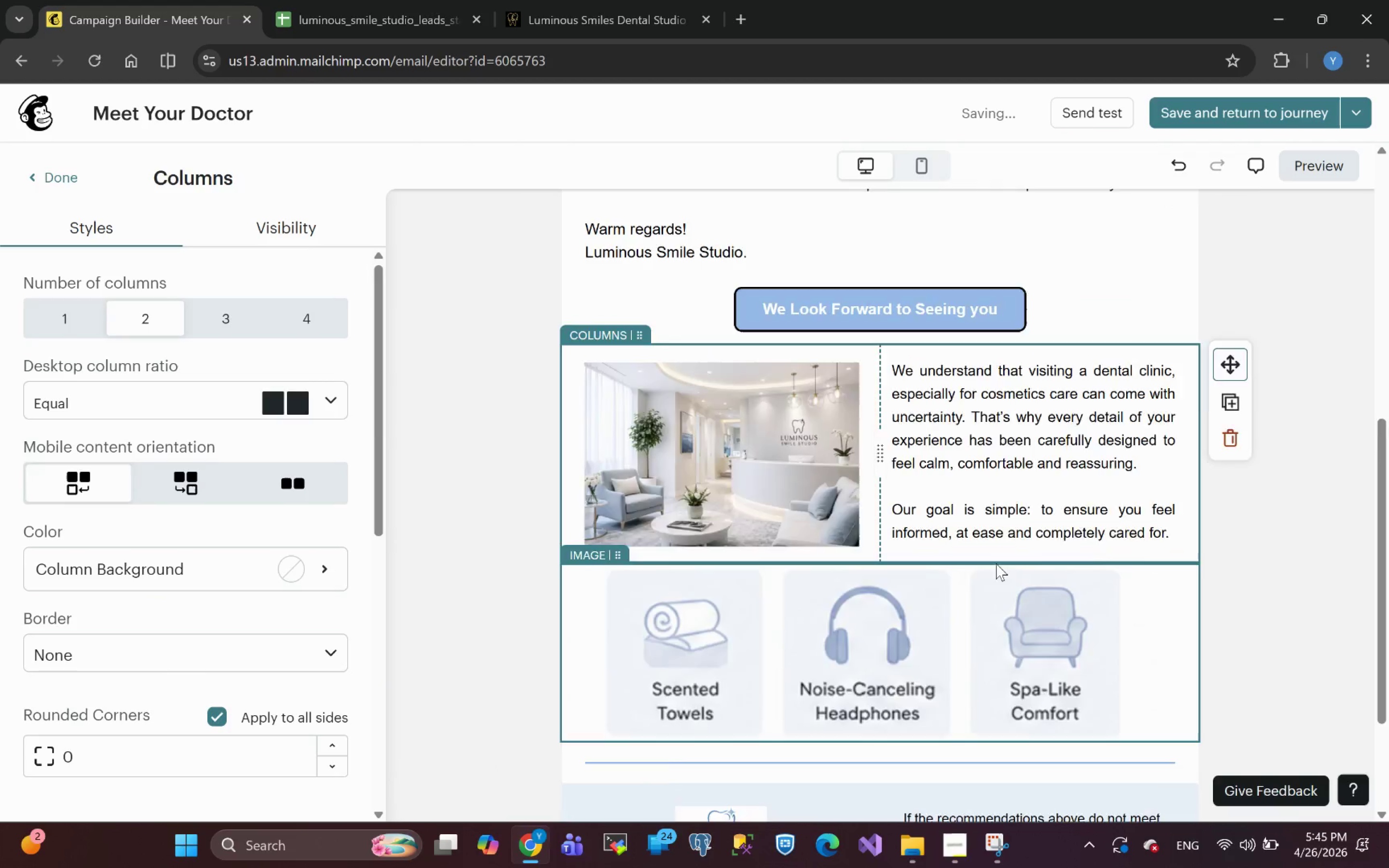 
left_click([703, 449])
 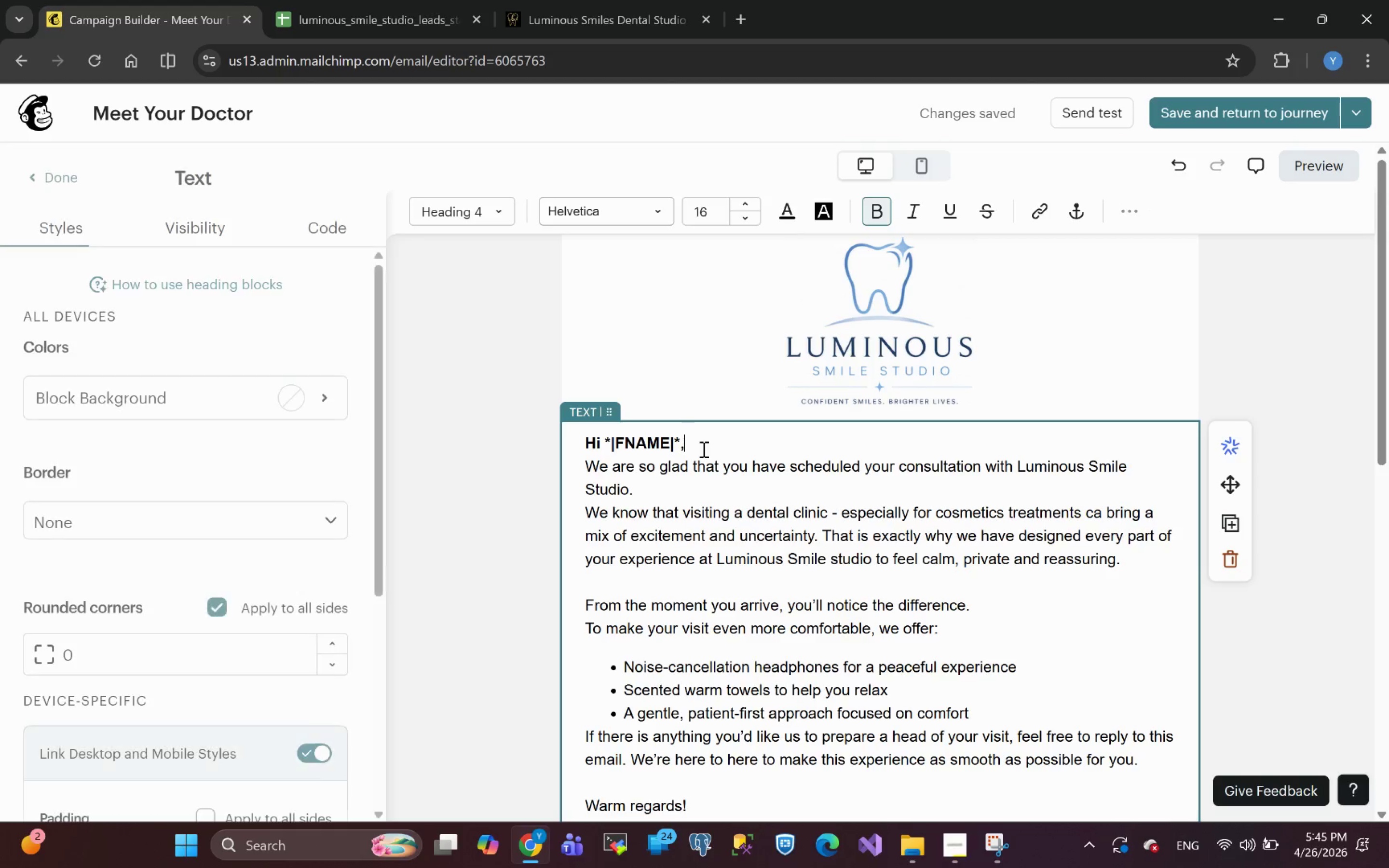 
key(Enter)
 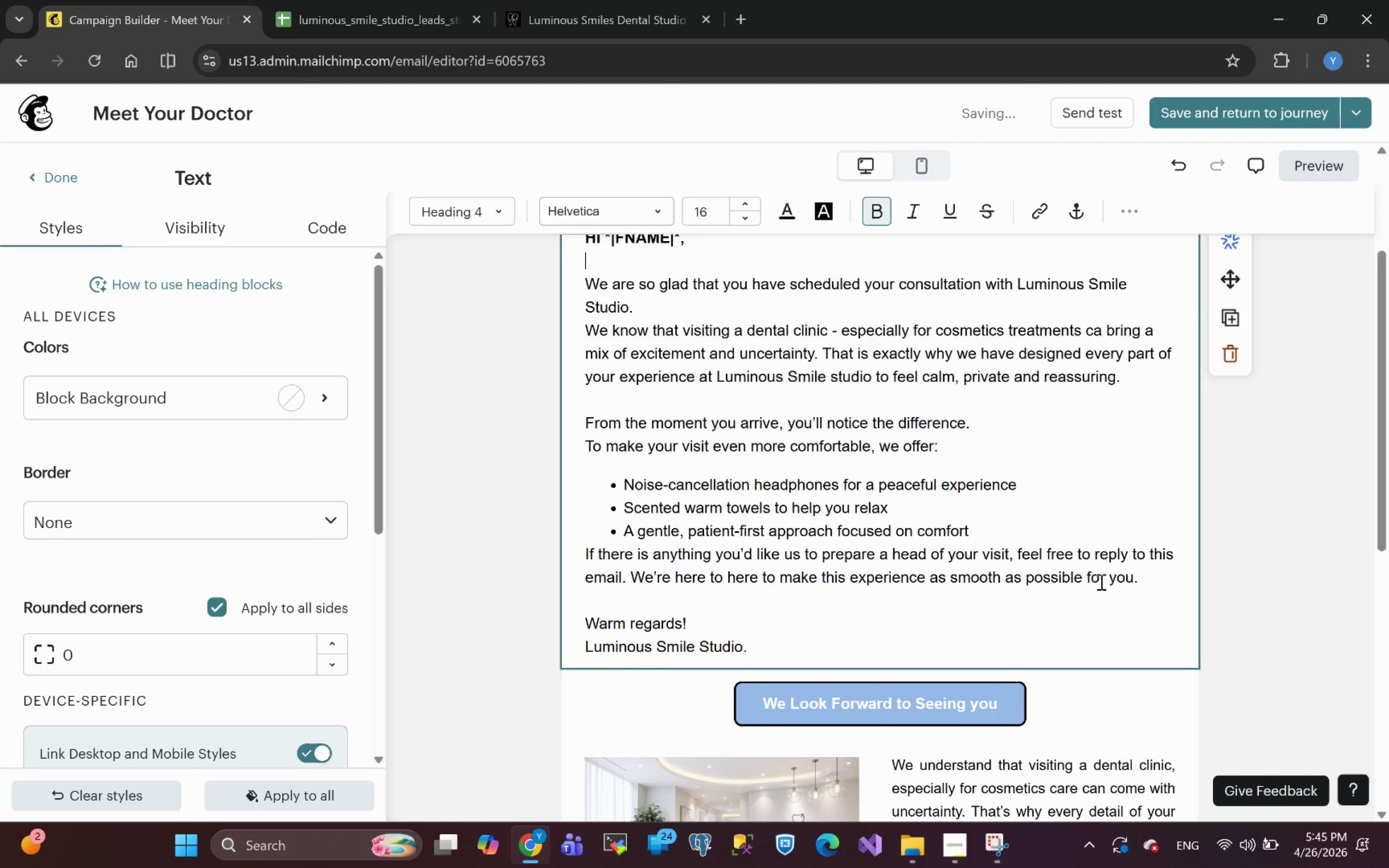 
left_click_drag(start_coordinate=[1144, 578], to_coordinate=[585, 281])
 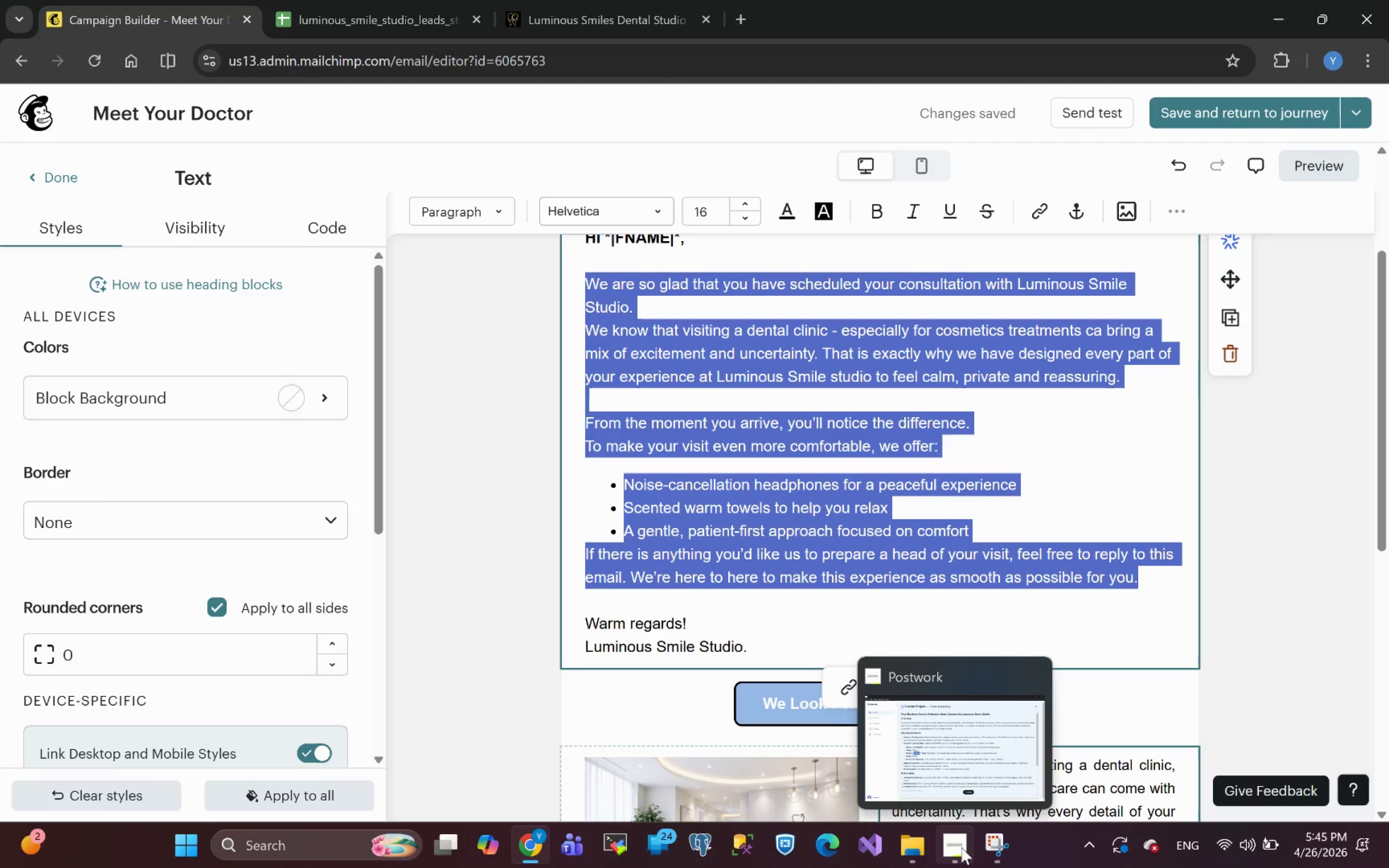 
wait(30.25)
 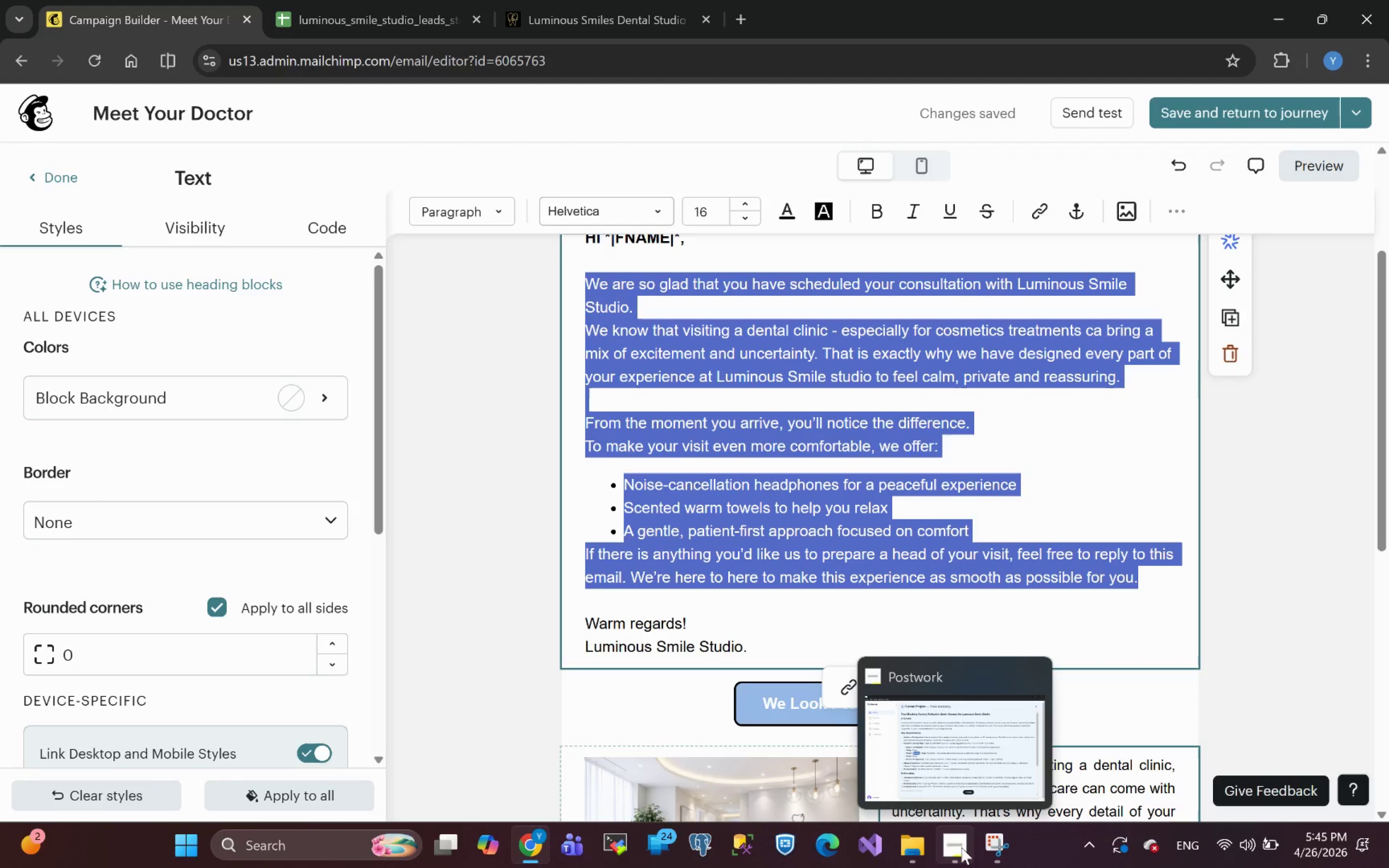 
mouse_move([885, 736])
 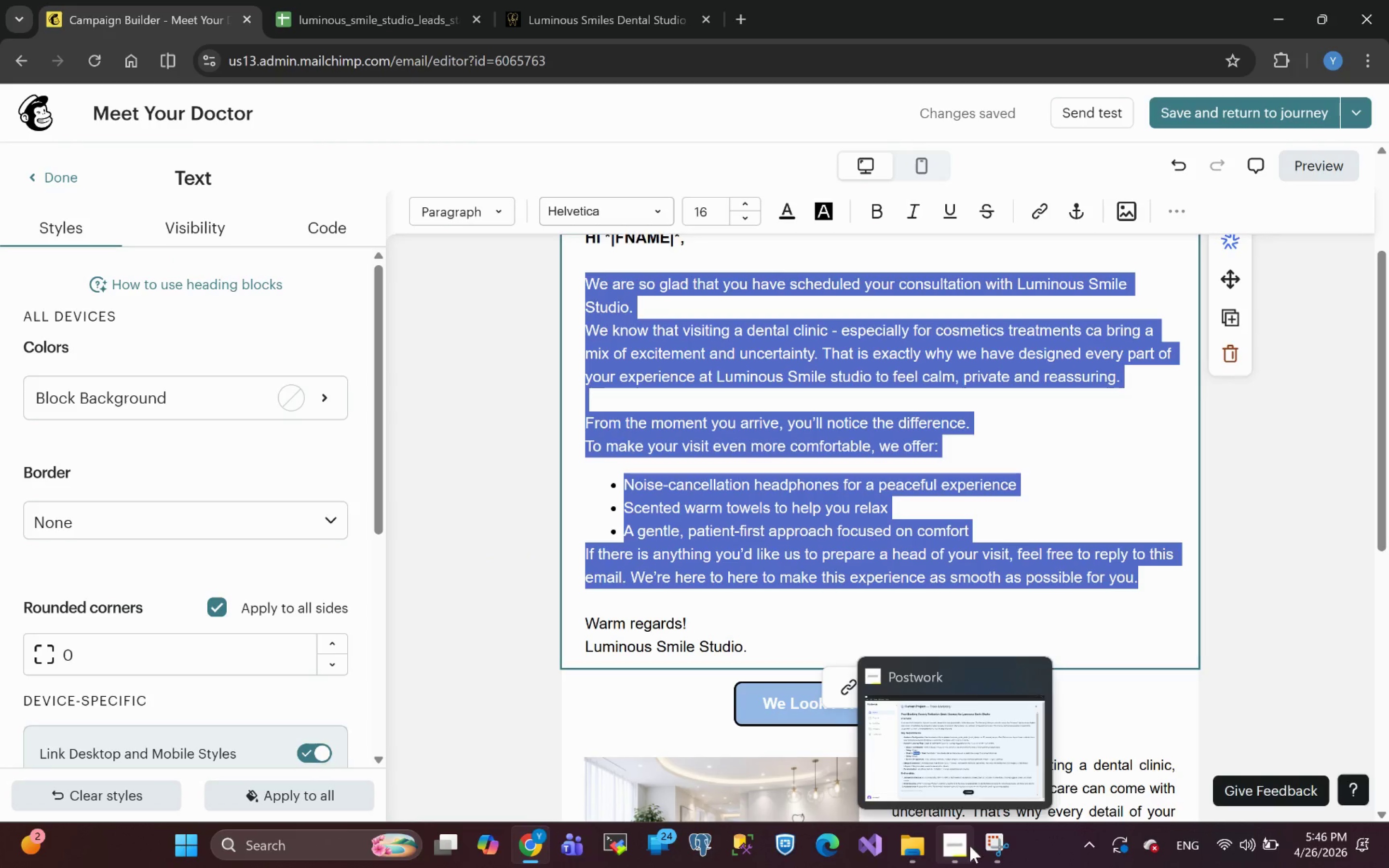 
left_click([970, 846])
 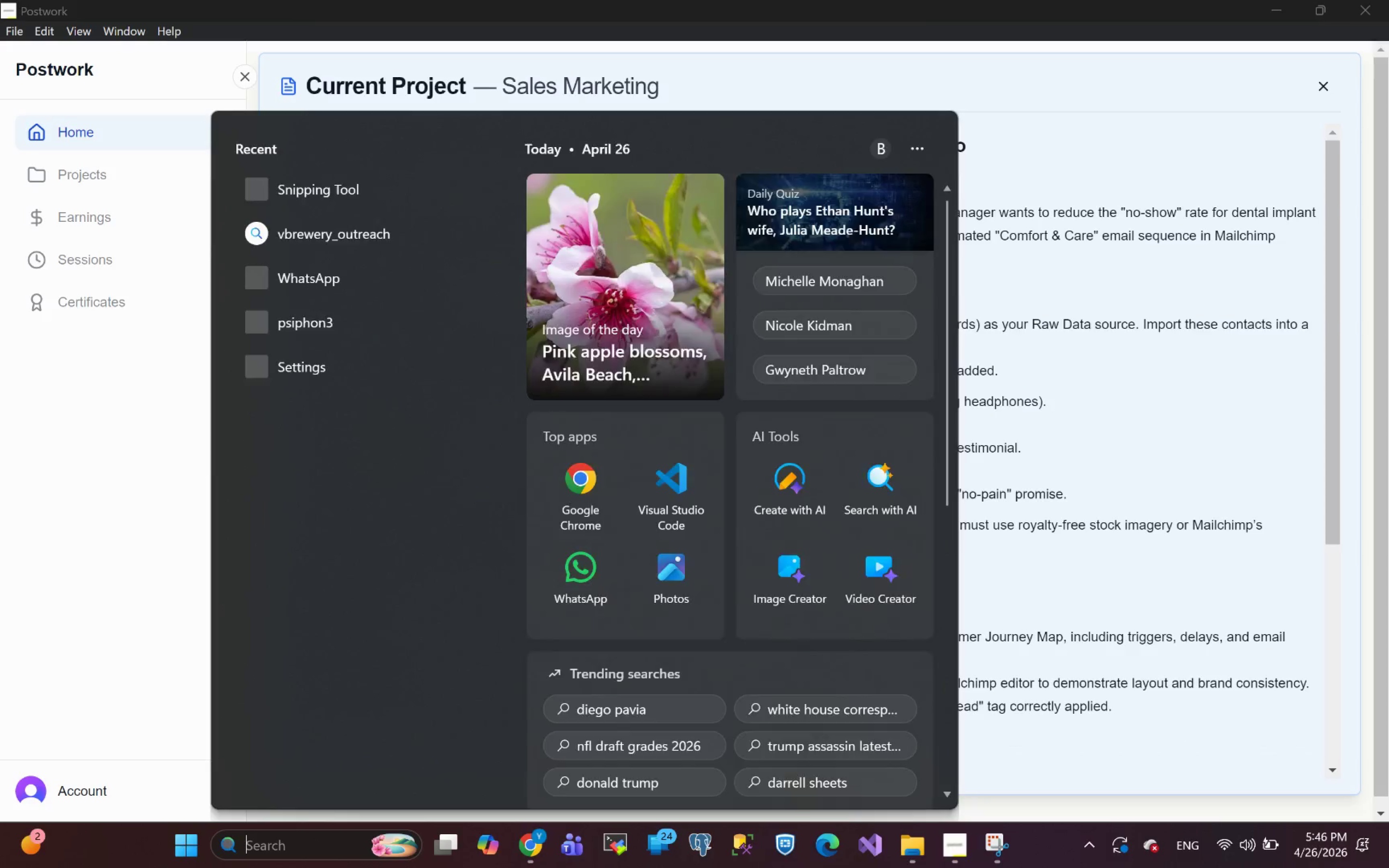 
wait(5.34)
 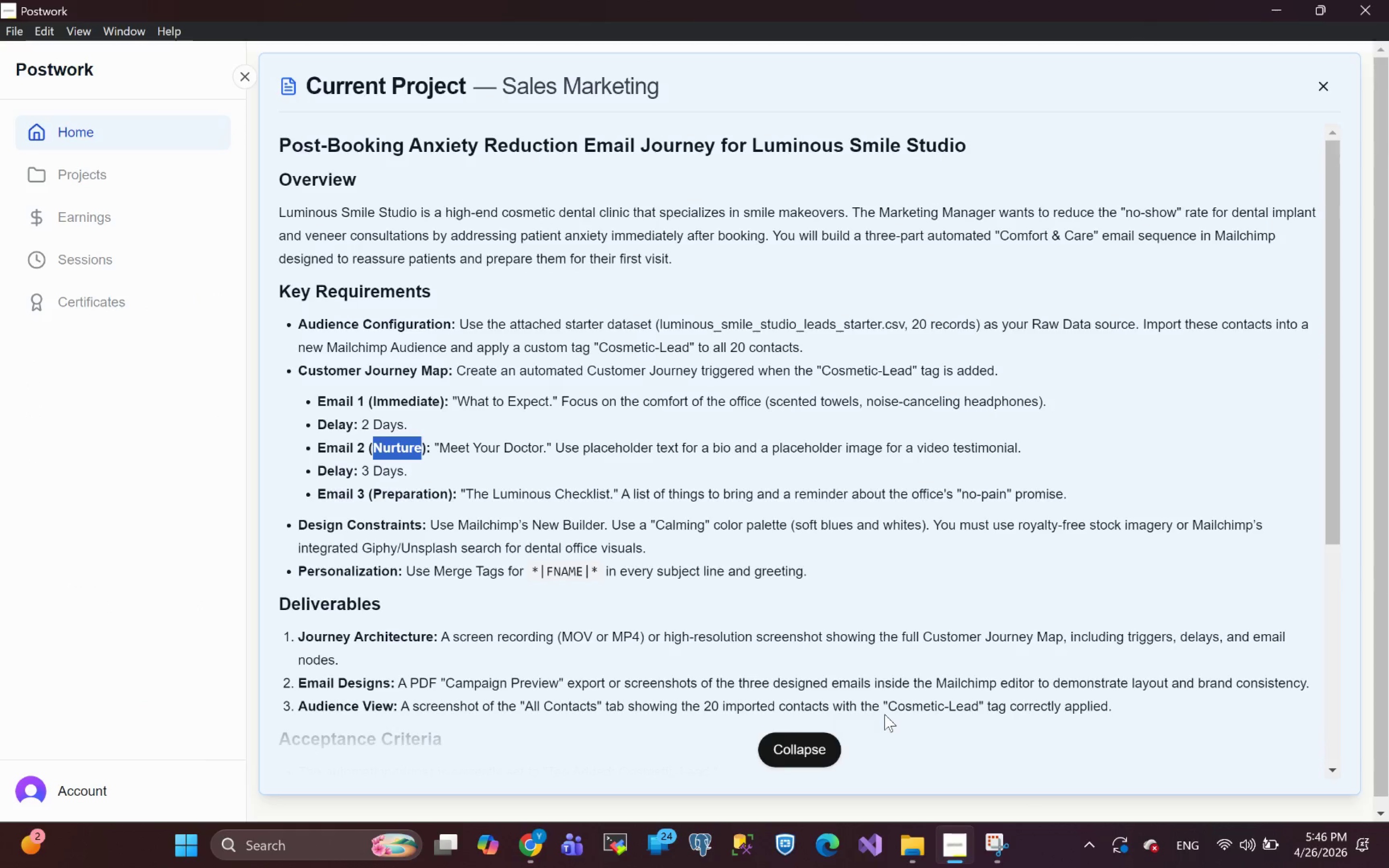 
left_click([962, 843])